 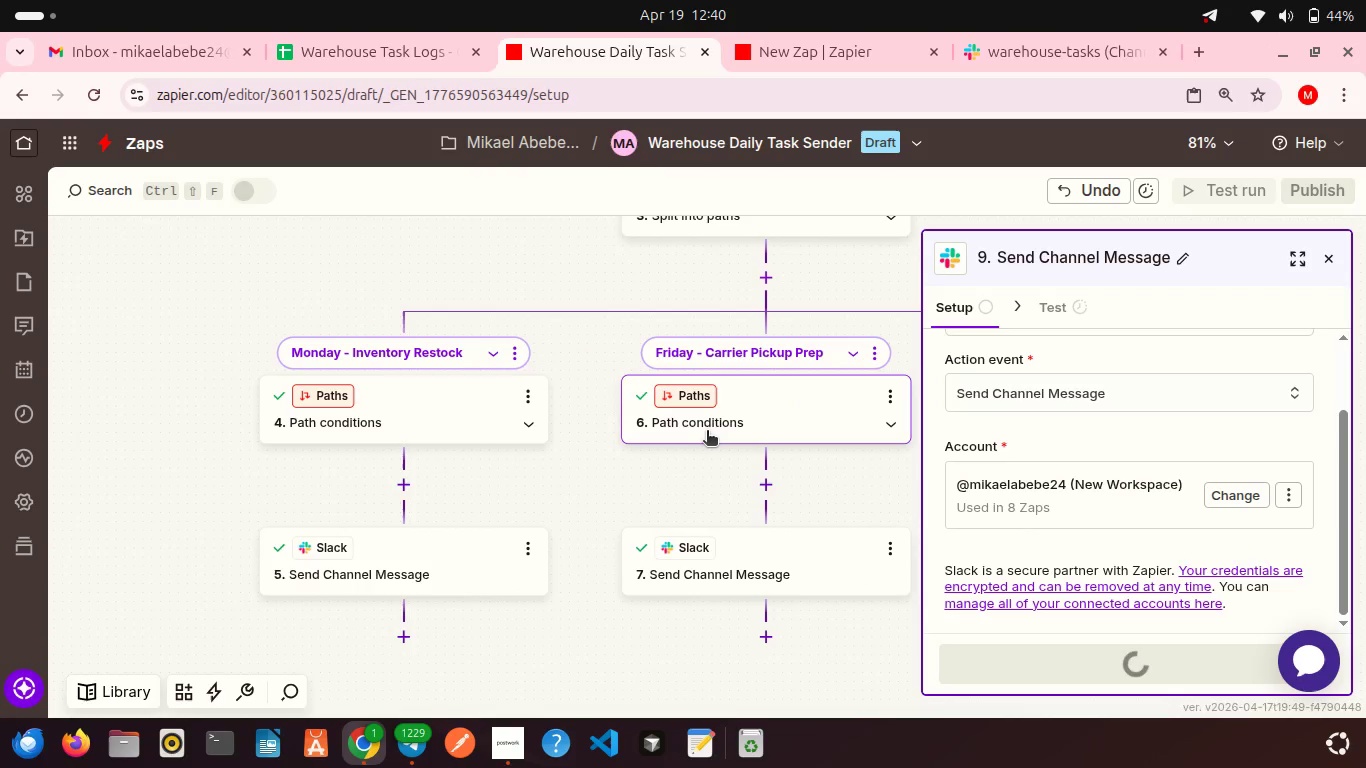 
scroll: coordinate [707, 432], scroll_direction: down, amount: 4.0
 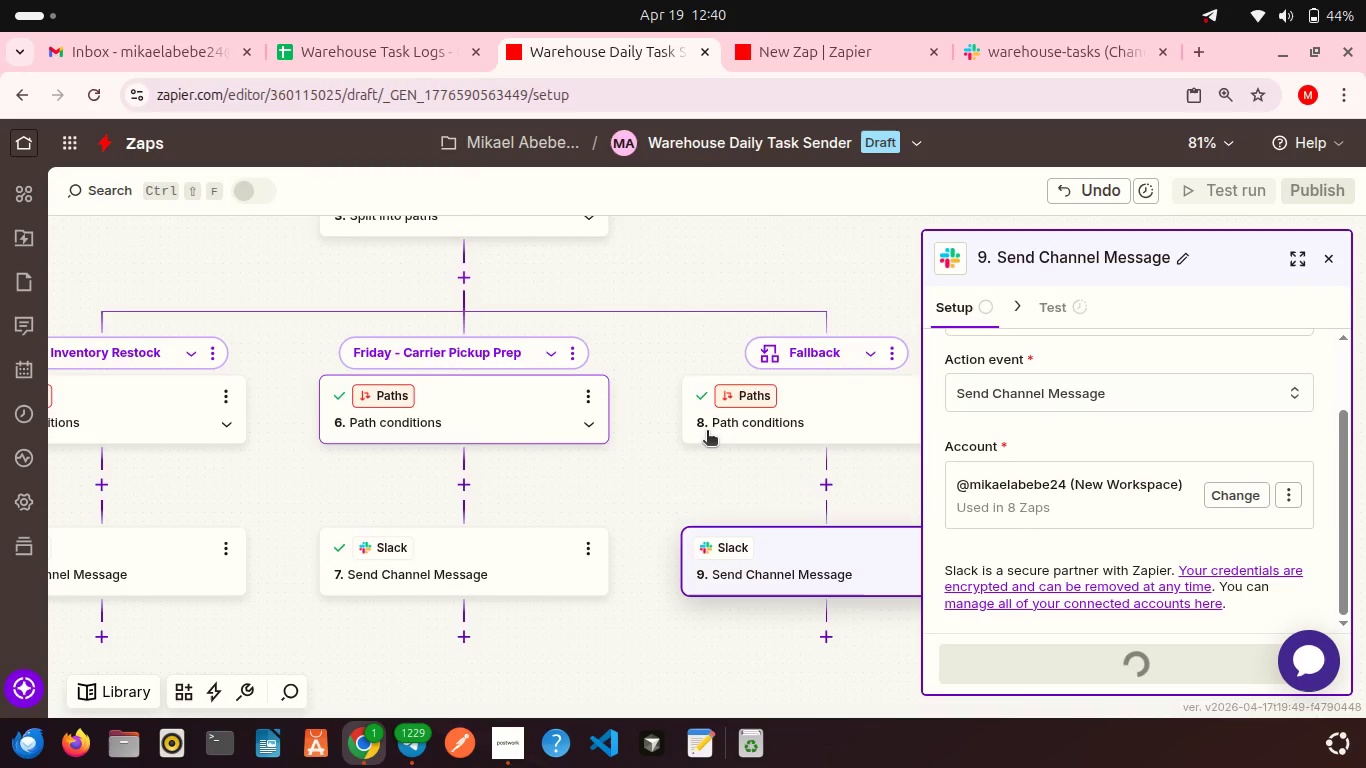 
scroll: coordinate [707, 432], scroll_direction: up, amount: 3.0
 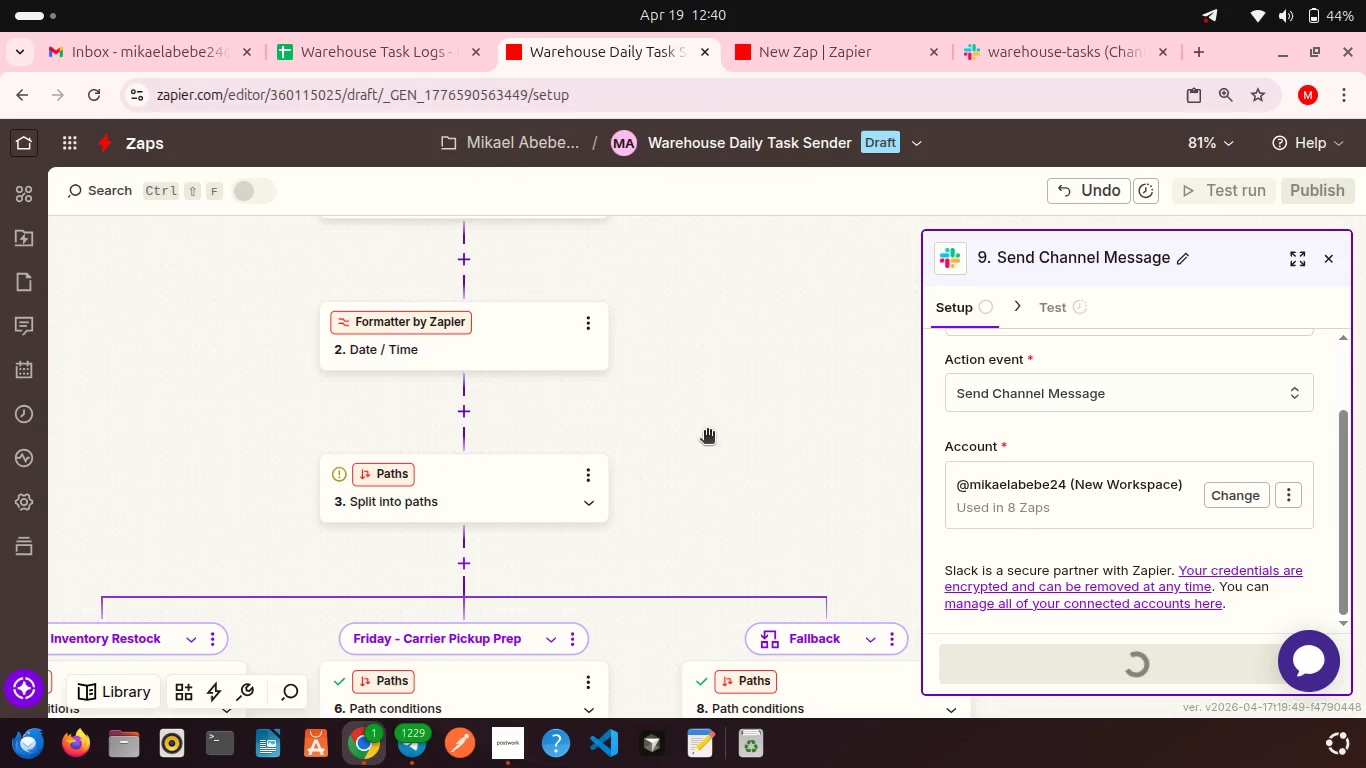 
scroll: coordinate [707, 432], scroll_direction: down, amount: 2.0
 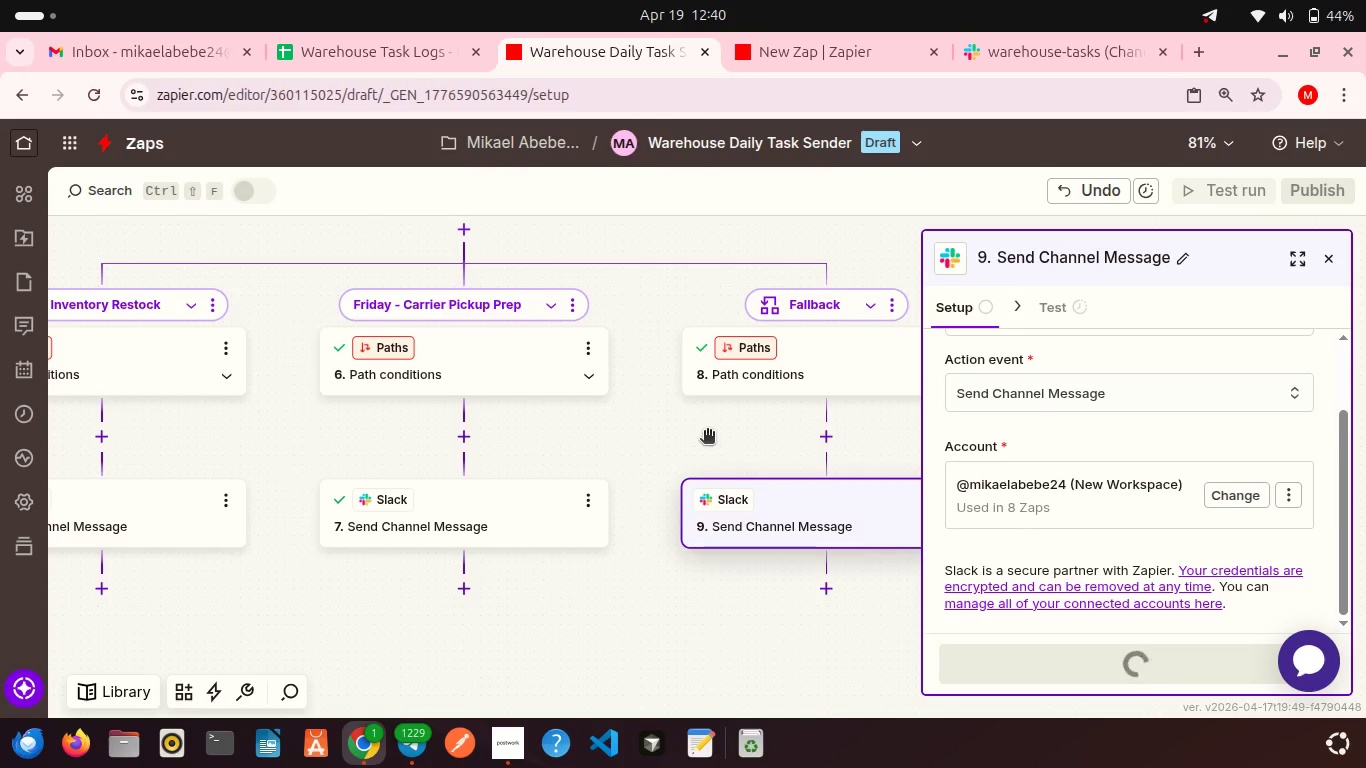 
scroll: coordinate [707, 432], scroll_direction: up, amount: 1.0
 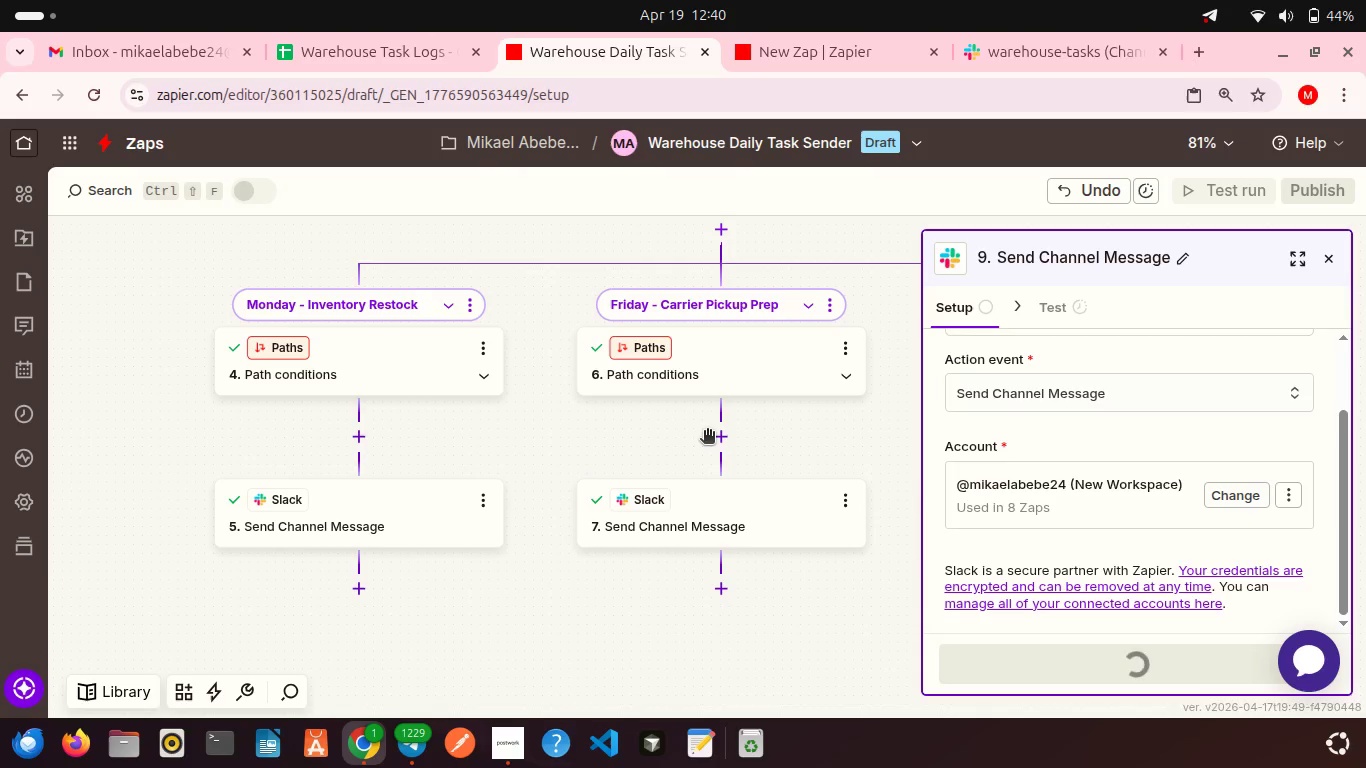 
wait(13.8)
 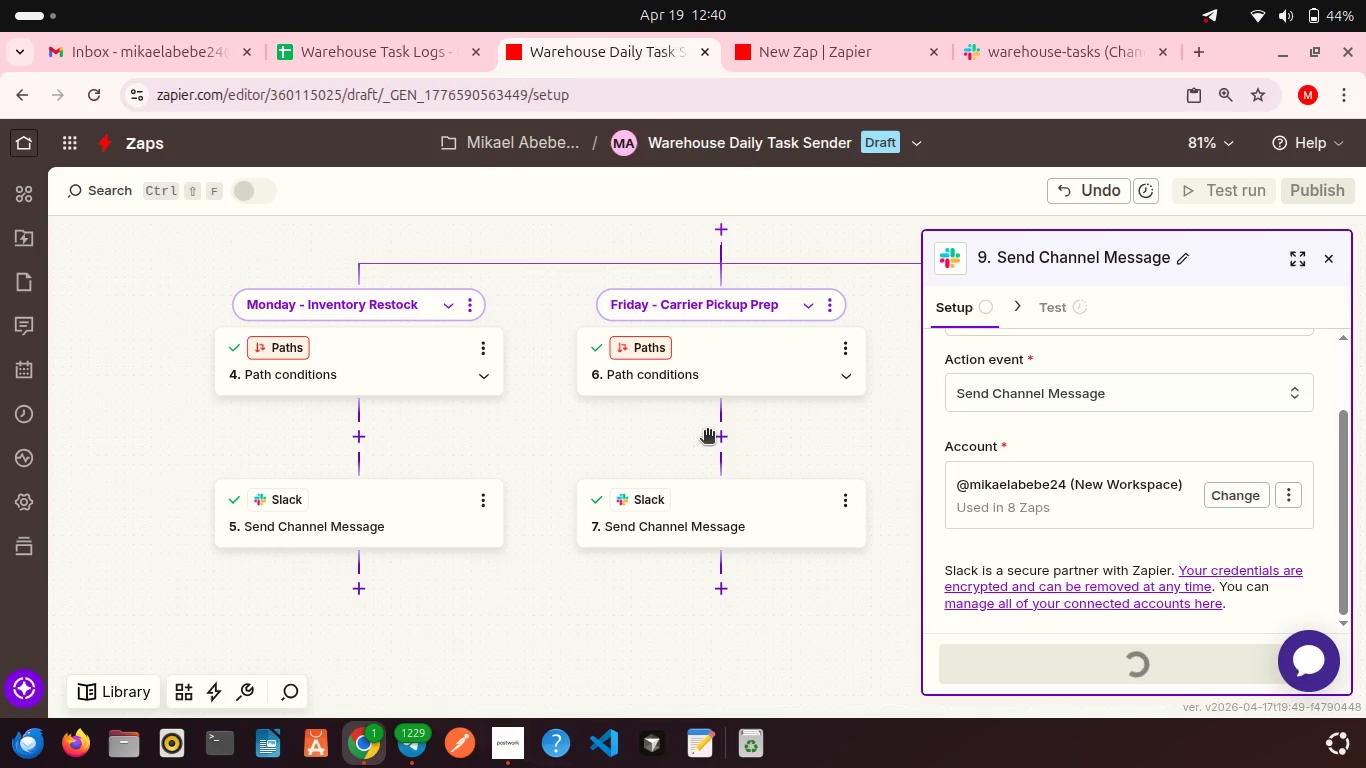 
scroll: coordinate [1001, 403], scroll_direction: down, amount: 1.0
 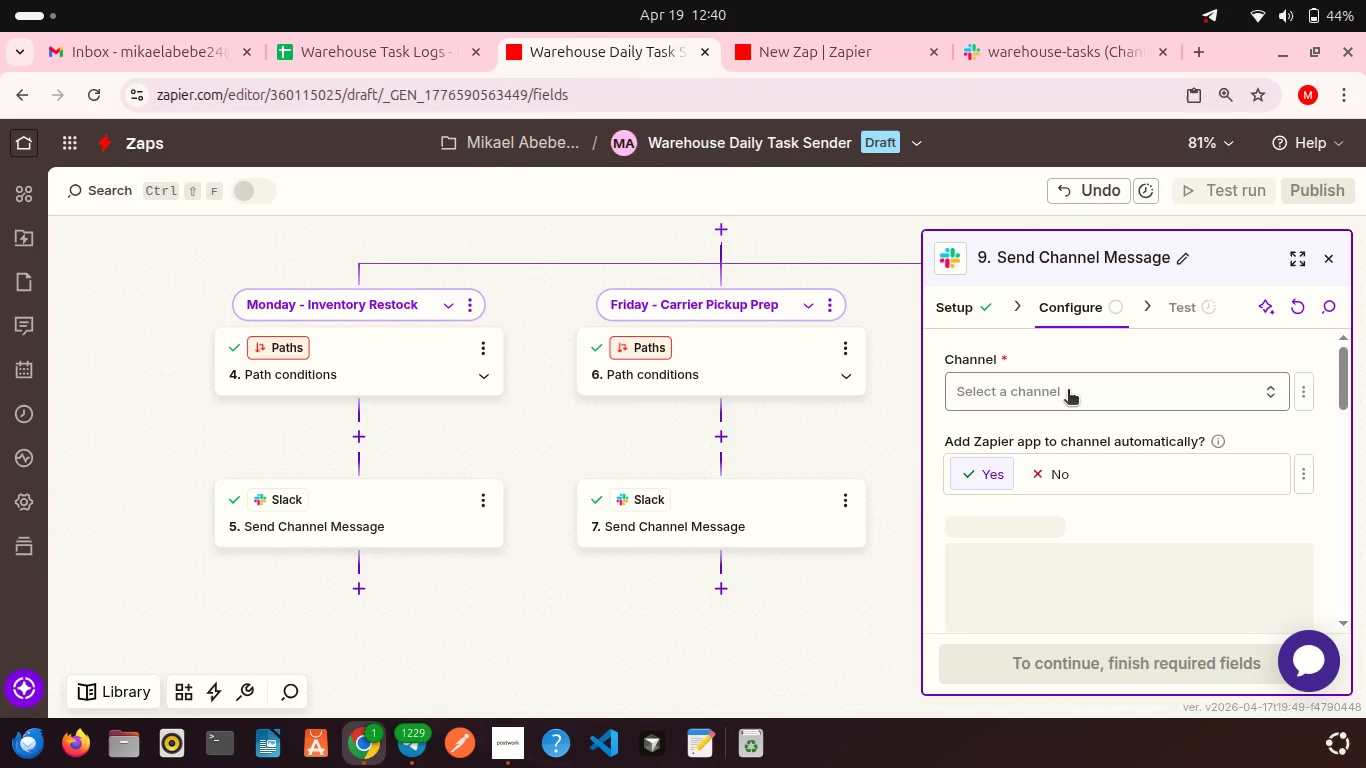 
left_click([1068, 391])
 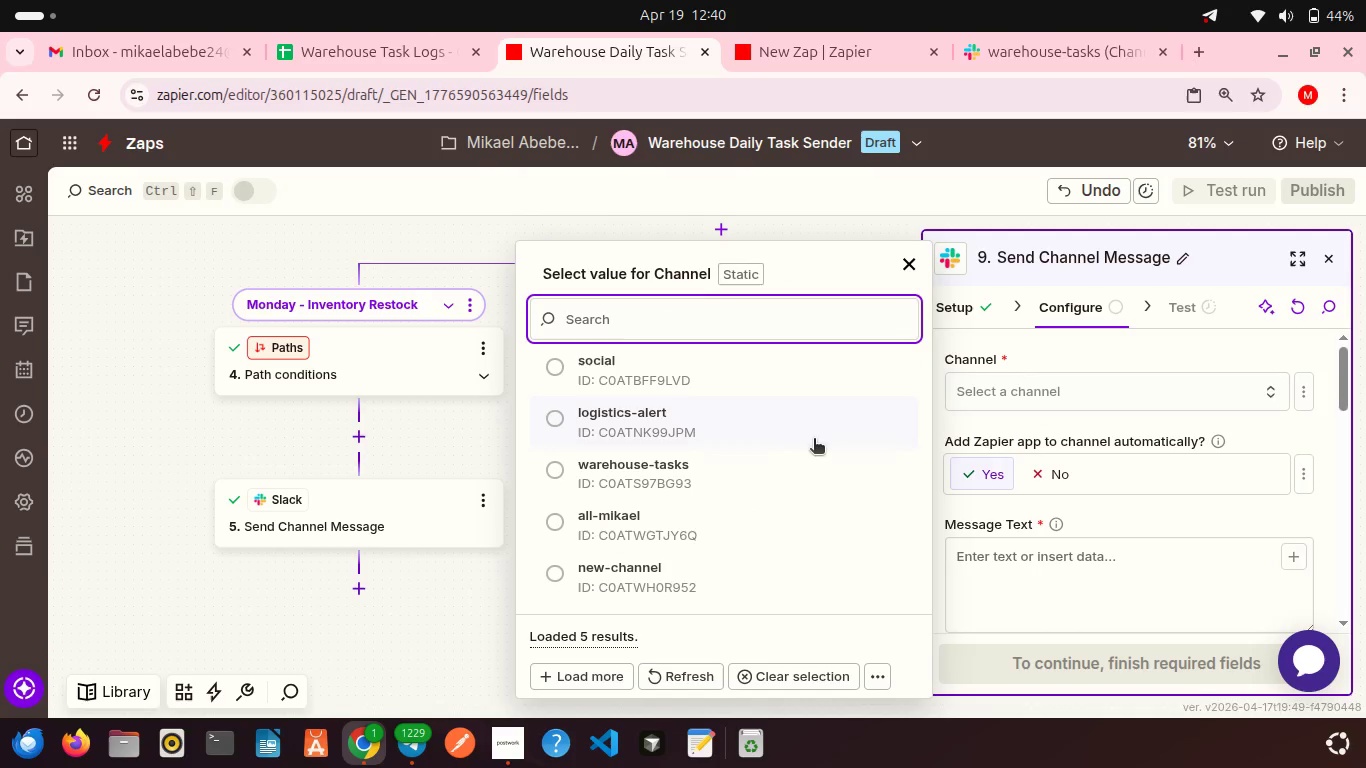 
left_click([670, 464])
 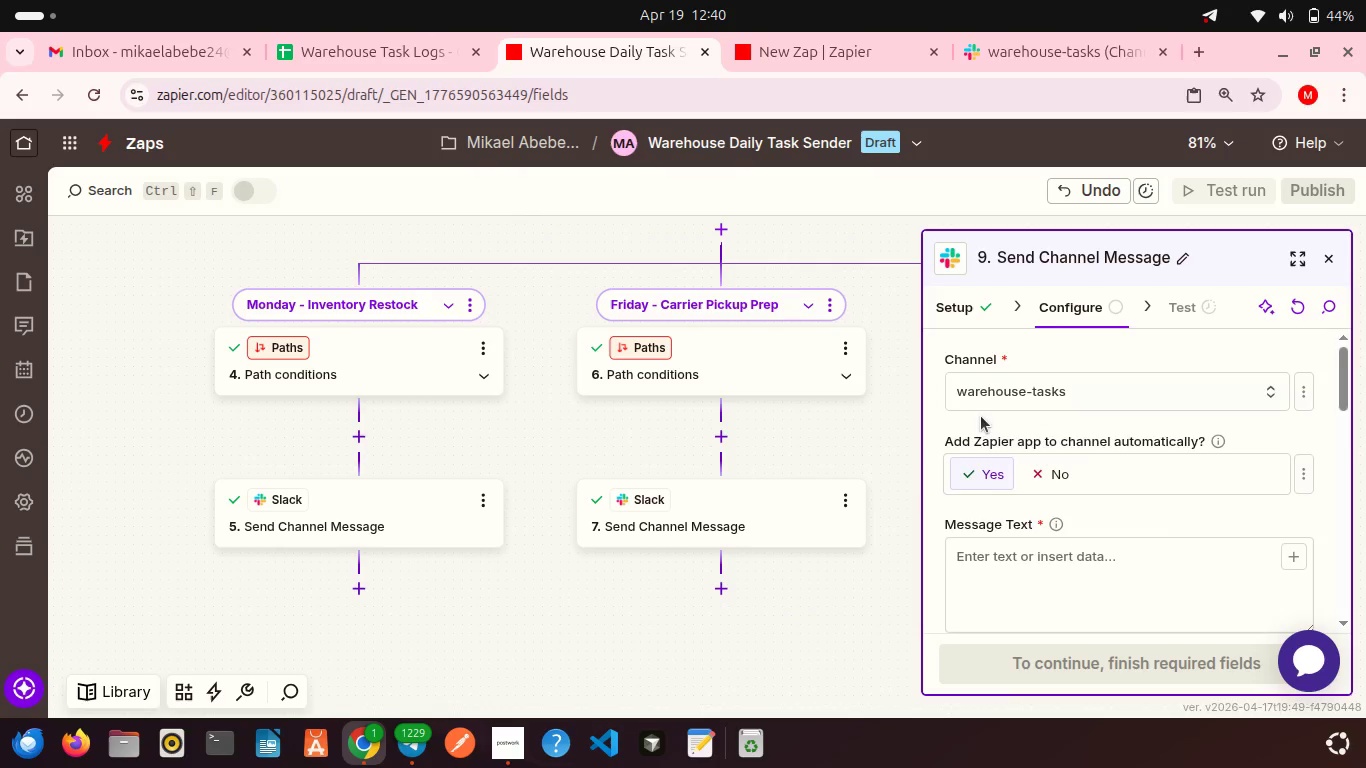 
scroll: coordinate [981, 416], scroll_direction: down, amount: 2.0
 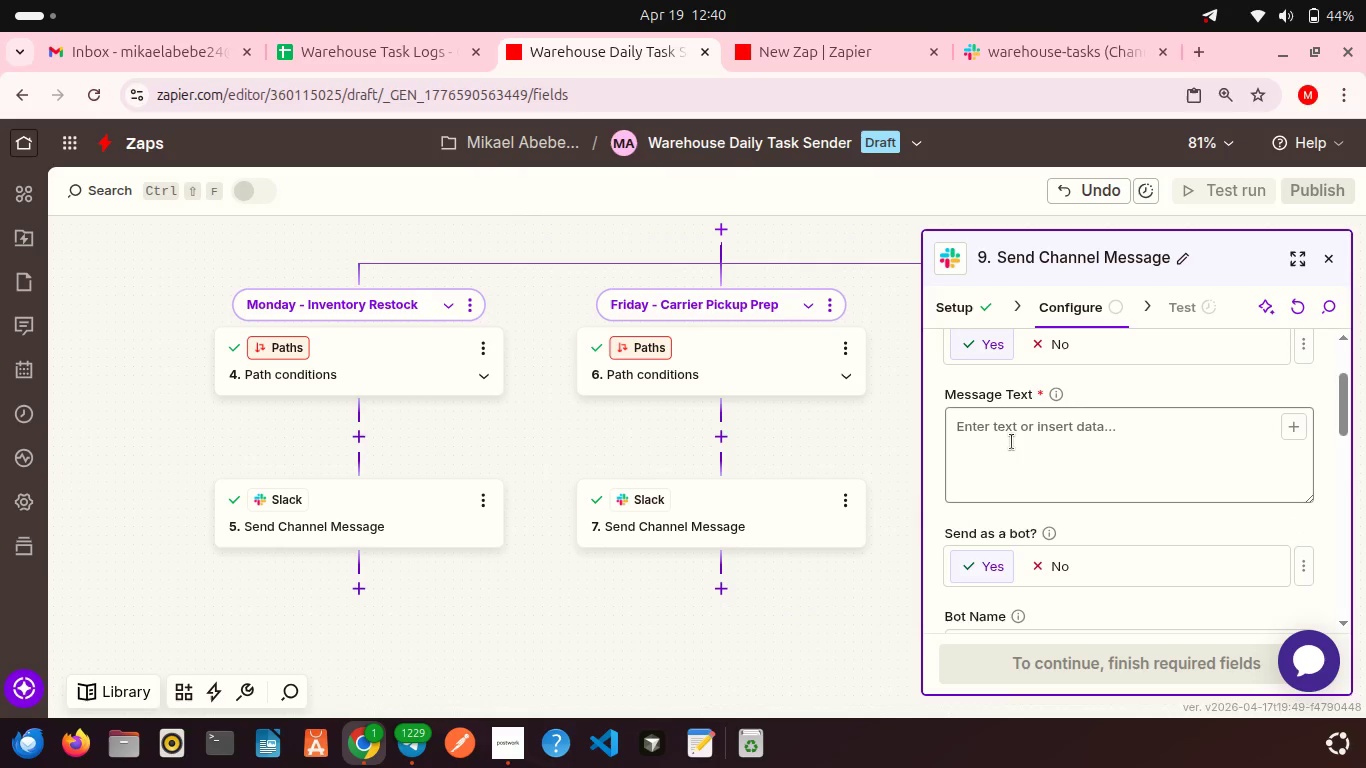 
left_click([1012, 442])
 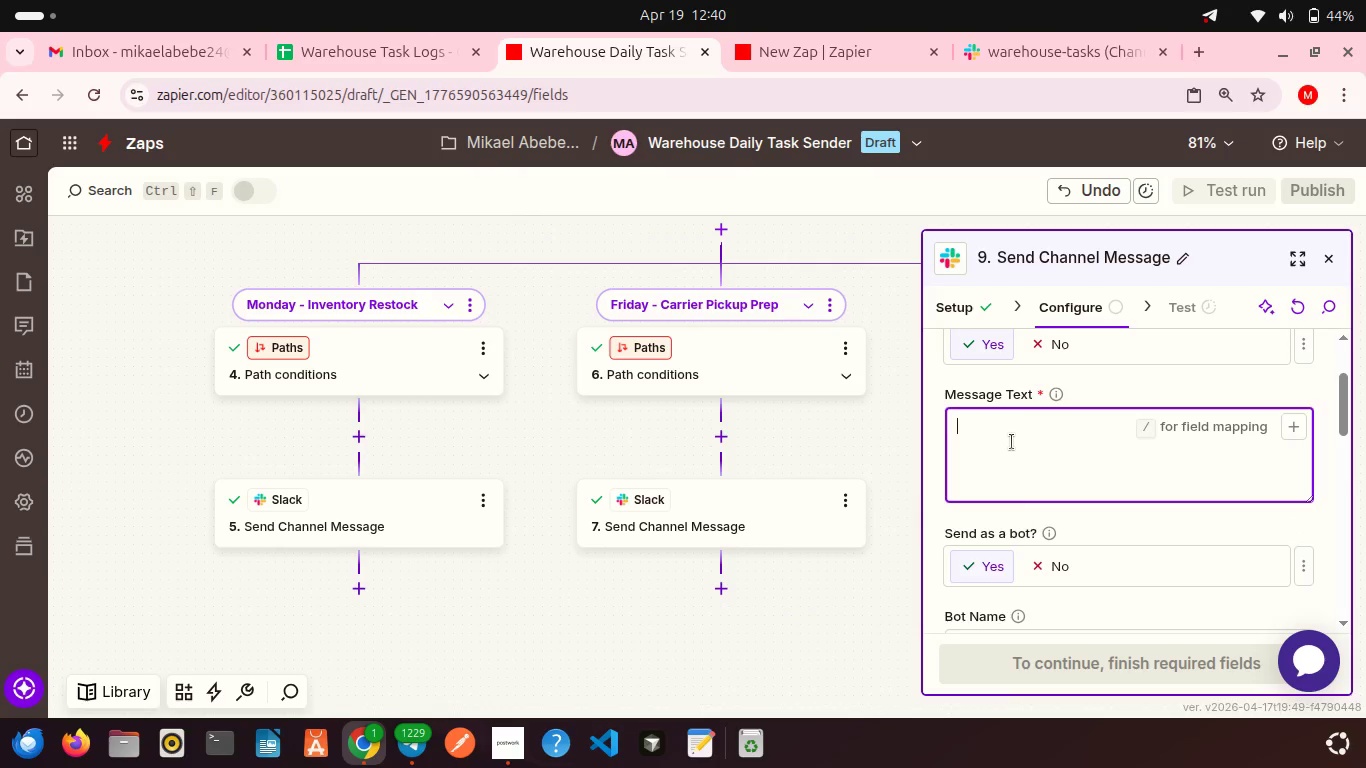 
type(Daily Task: Warehouse Check)
 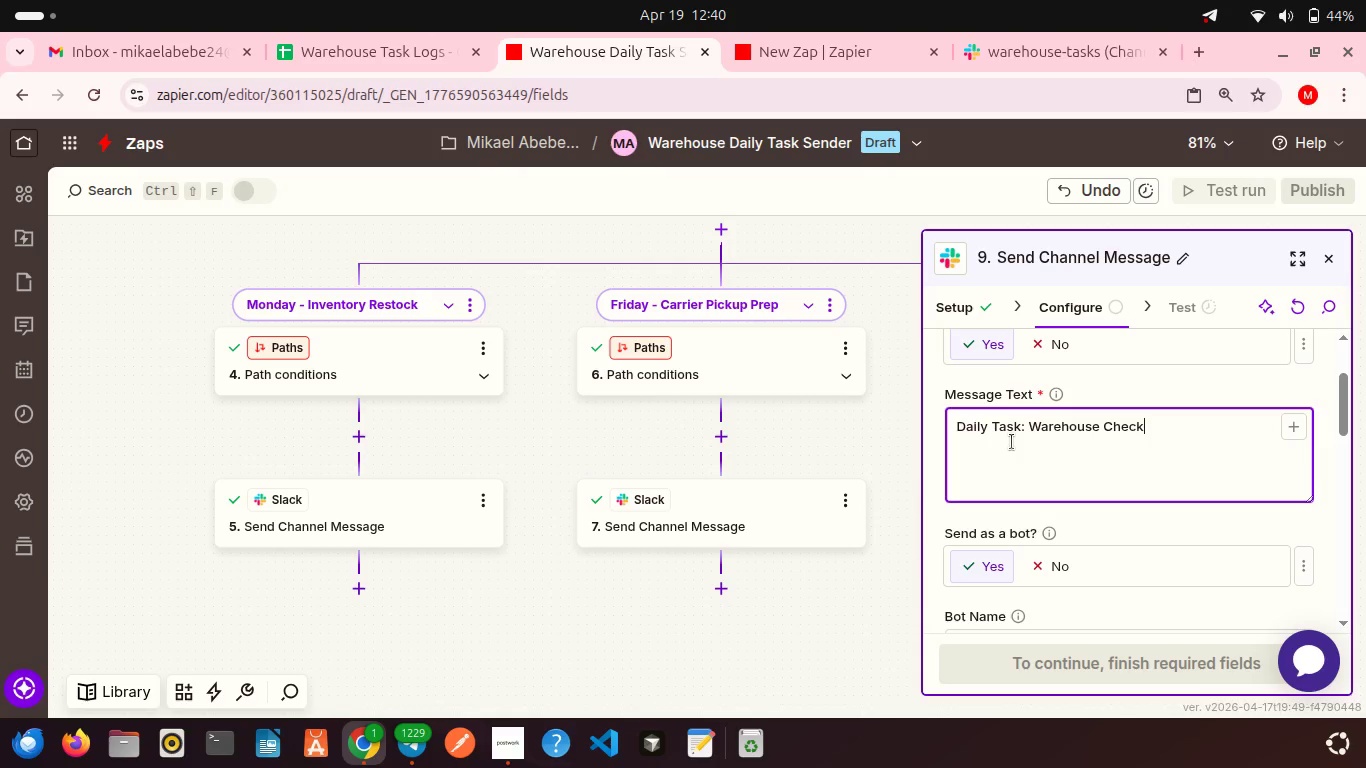 
key(Enter)
 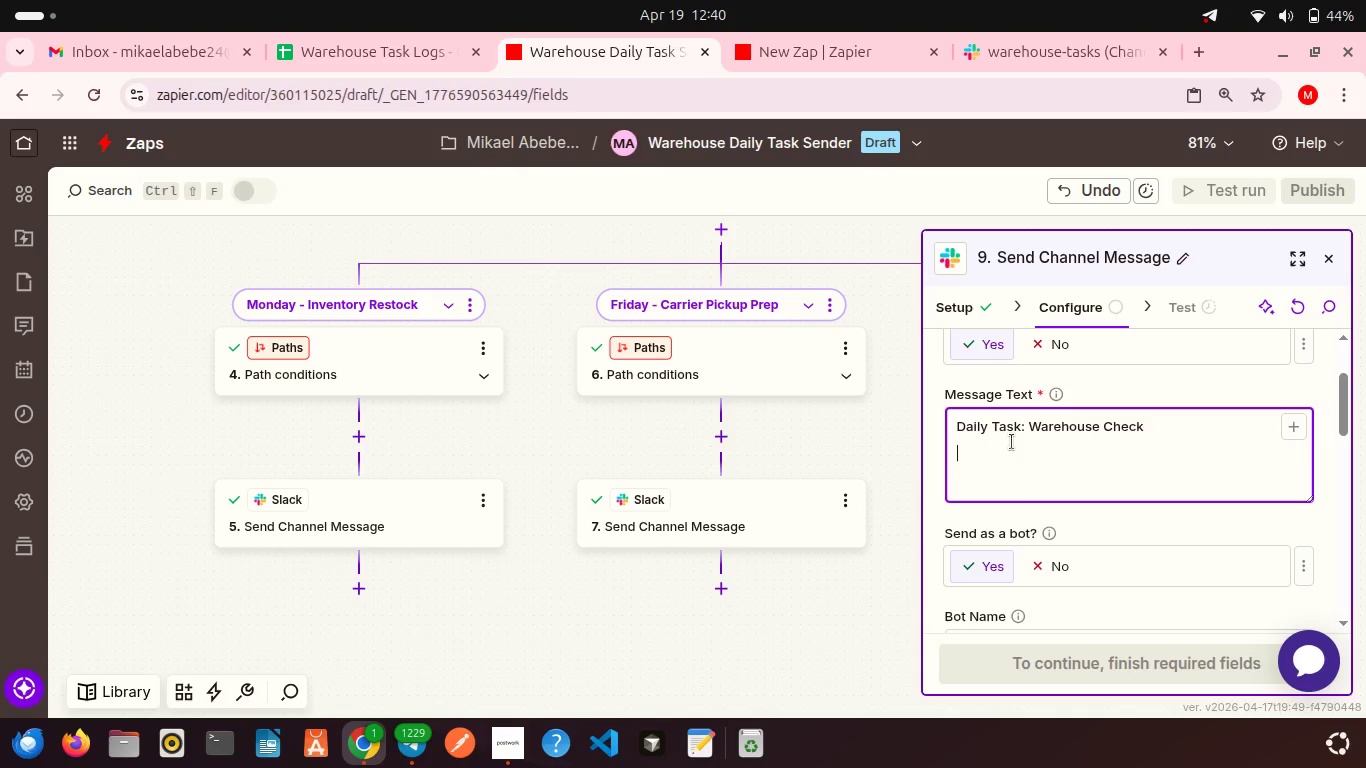 
key(Enter)
 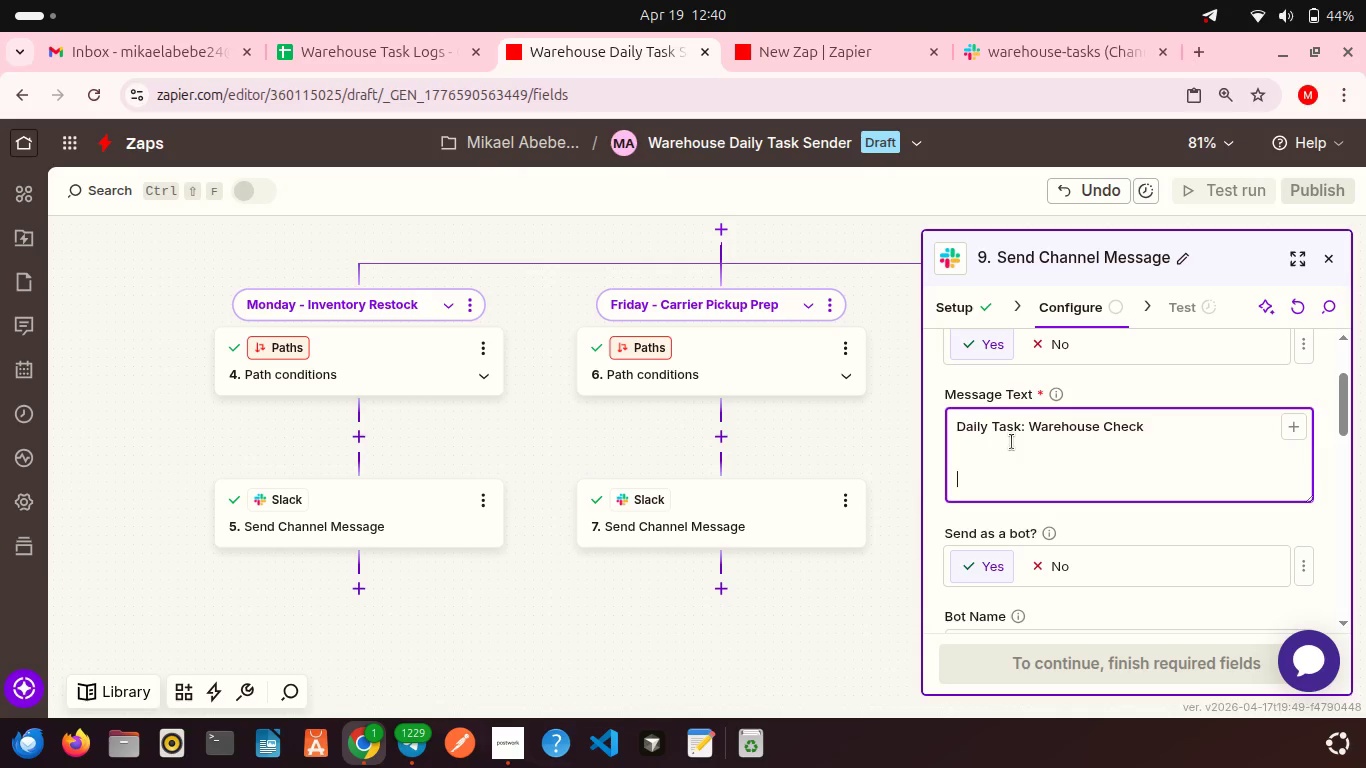 
type(Complete general warehouse readiness task.)
 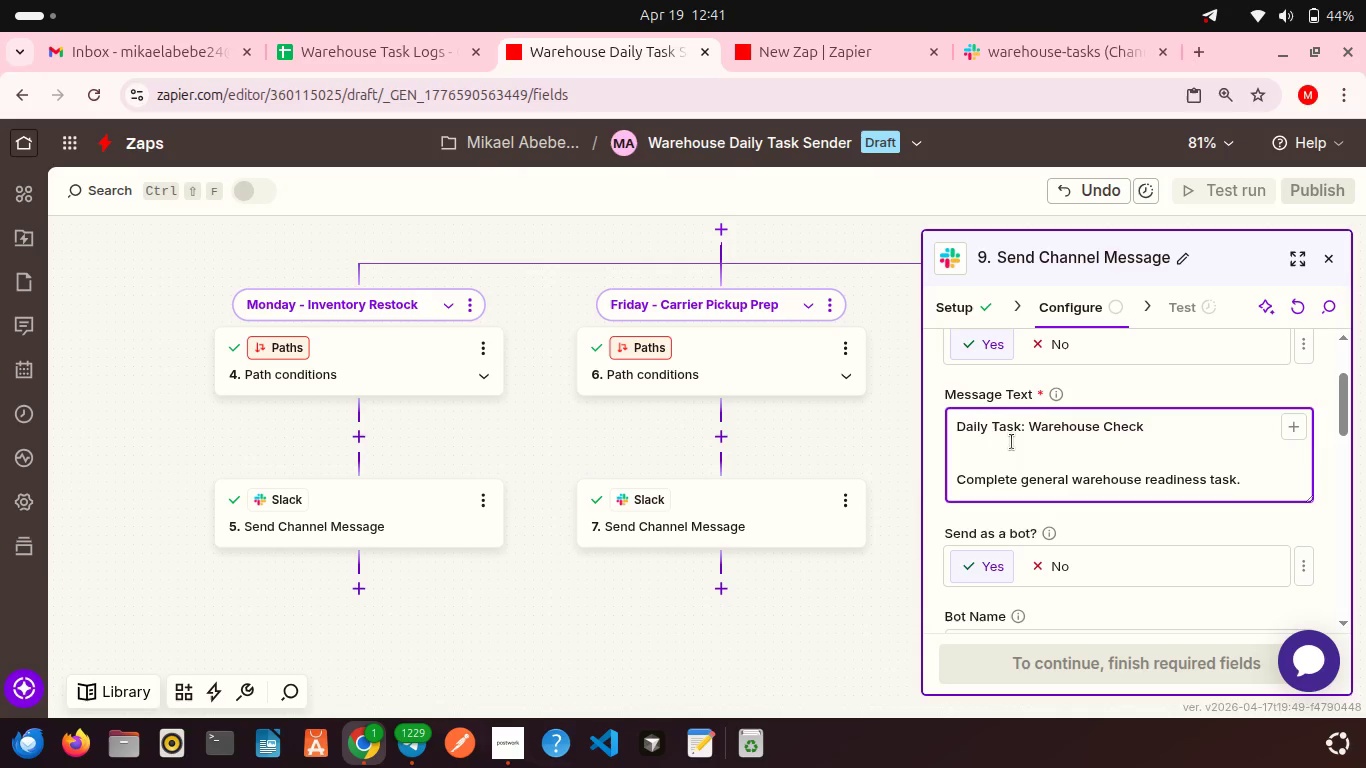 
key(Shift+Enter)
 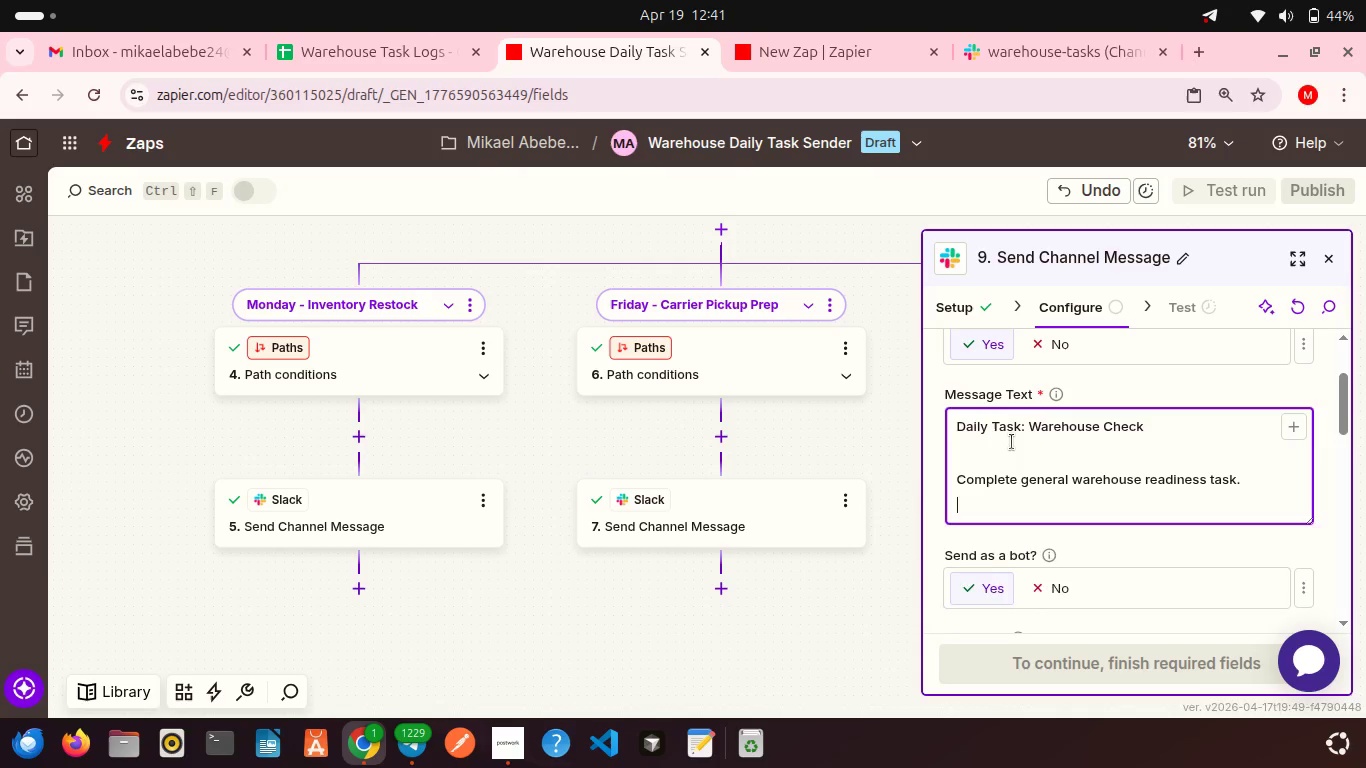 
key(Shift+Enter)
 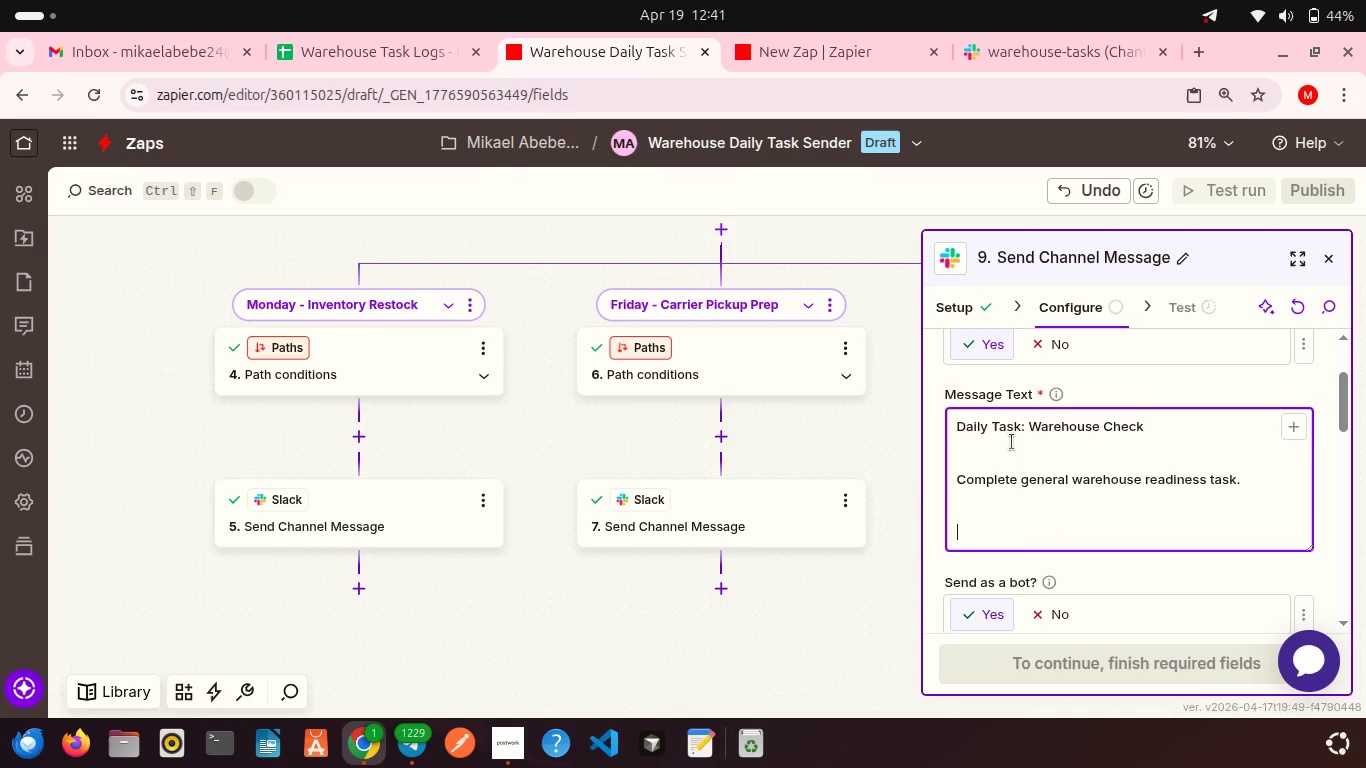 
type(React with:)
key(Backspace)
type( :white_check_mark: when done)
 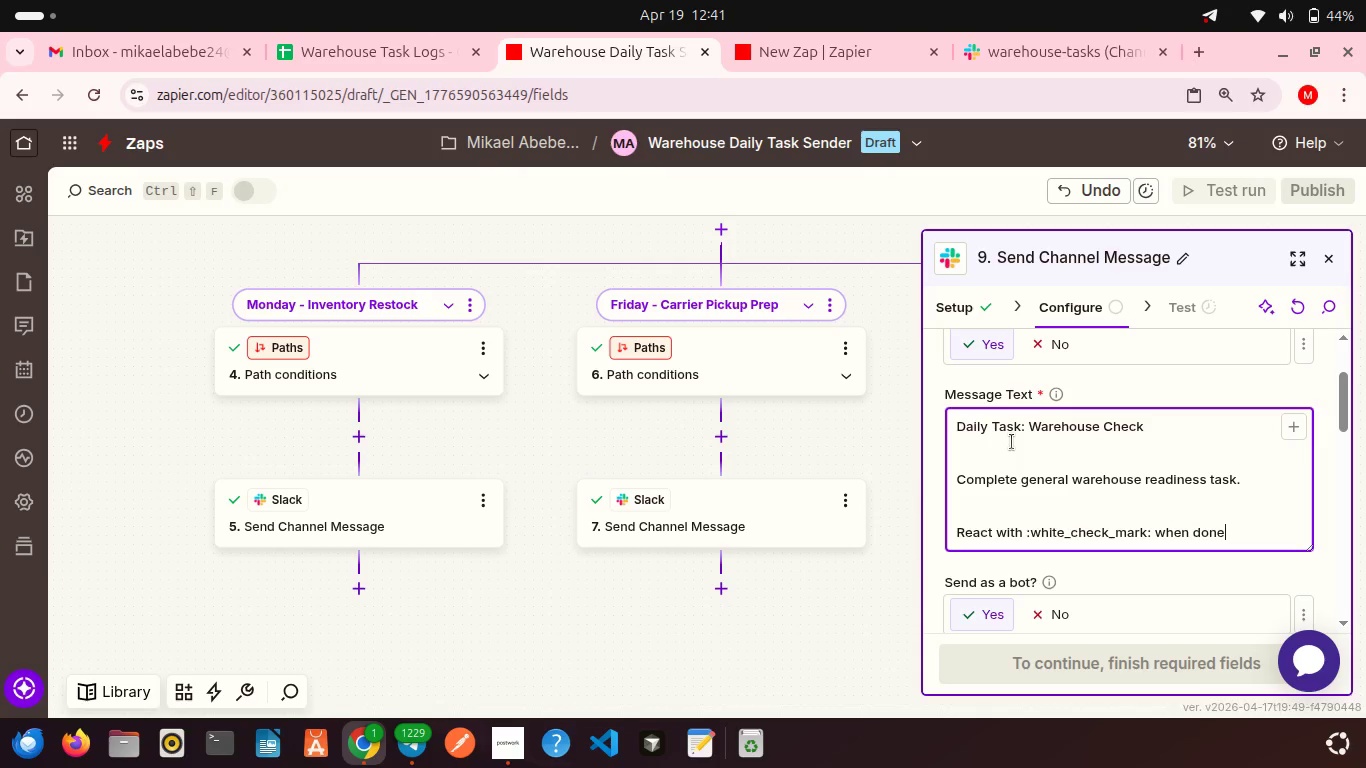 
scroll: coordinate [1012, 442], scroll_direction: down, amount: 7.0
 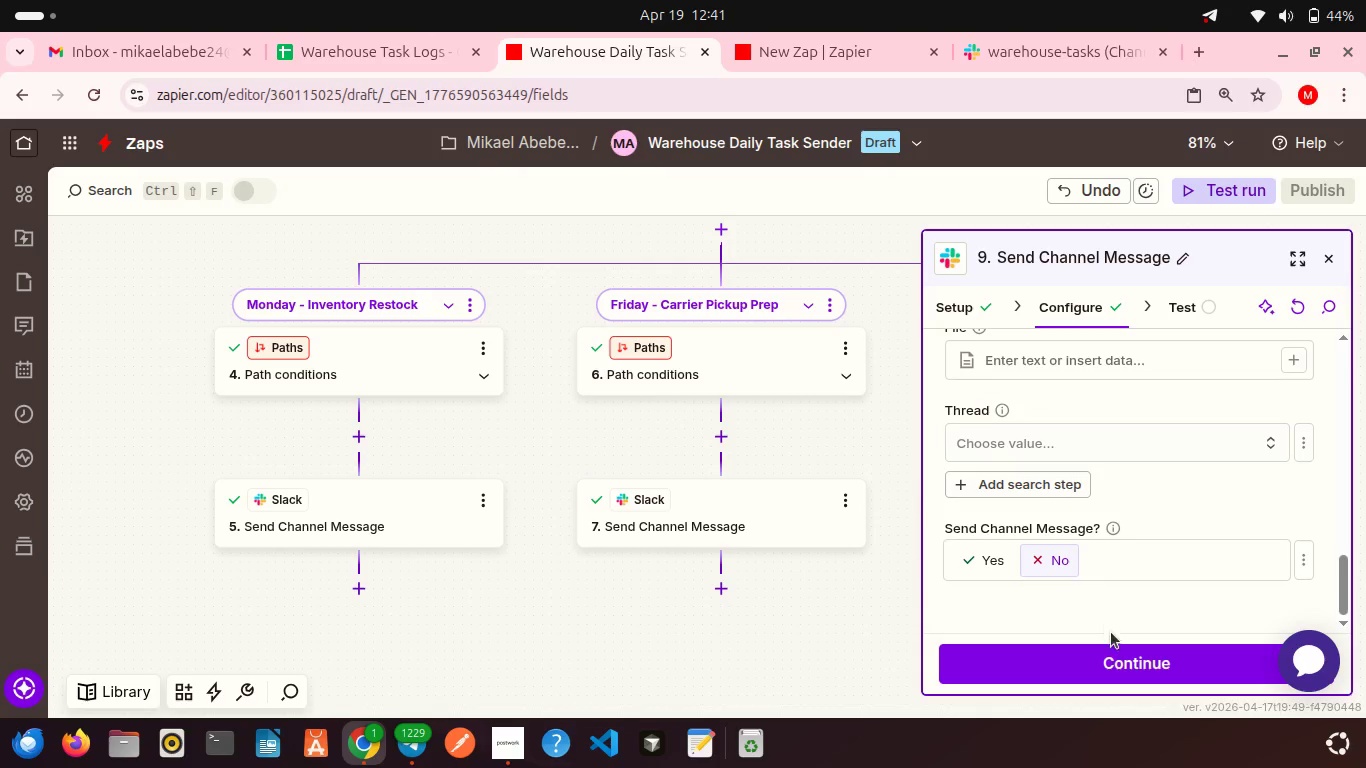 
left_click([1130, 665])
 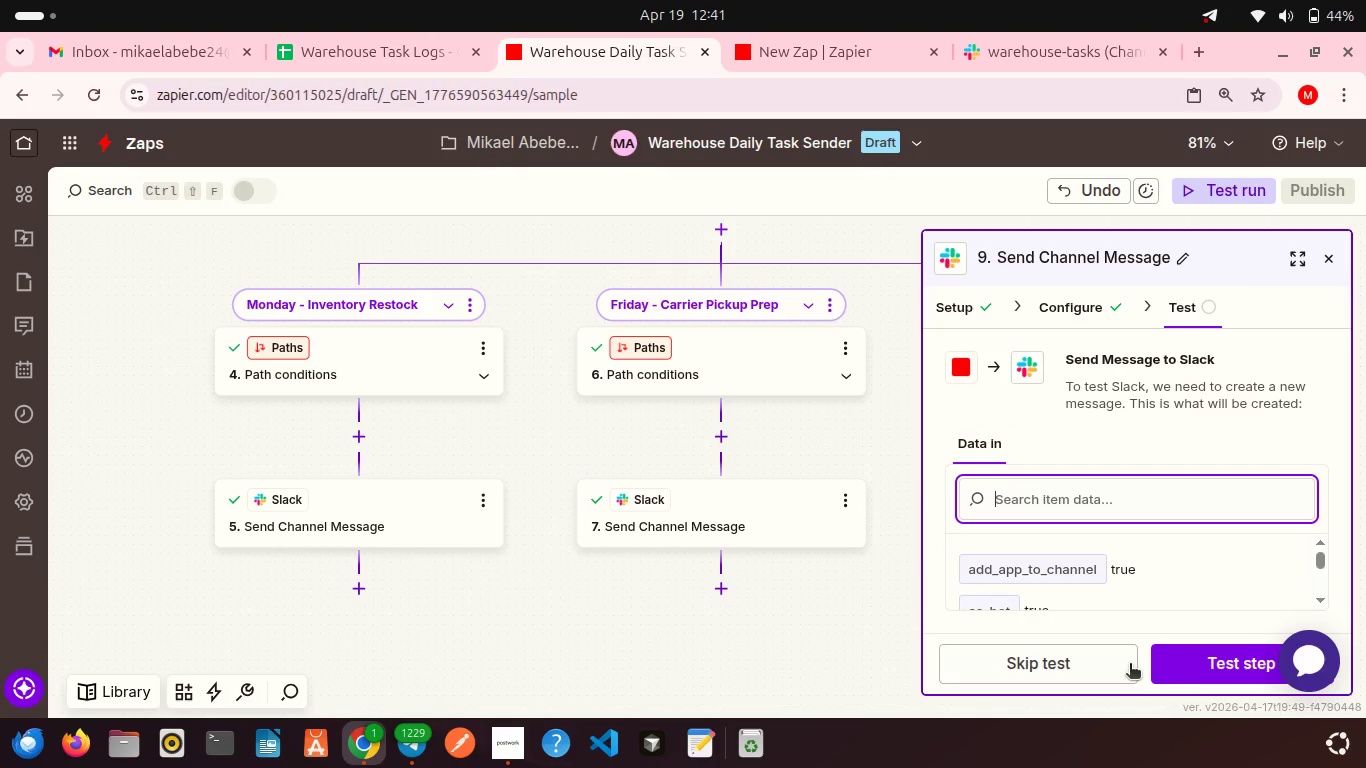 
left_click([1205, 651])
 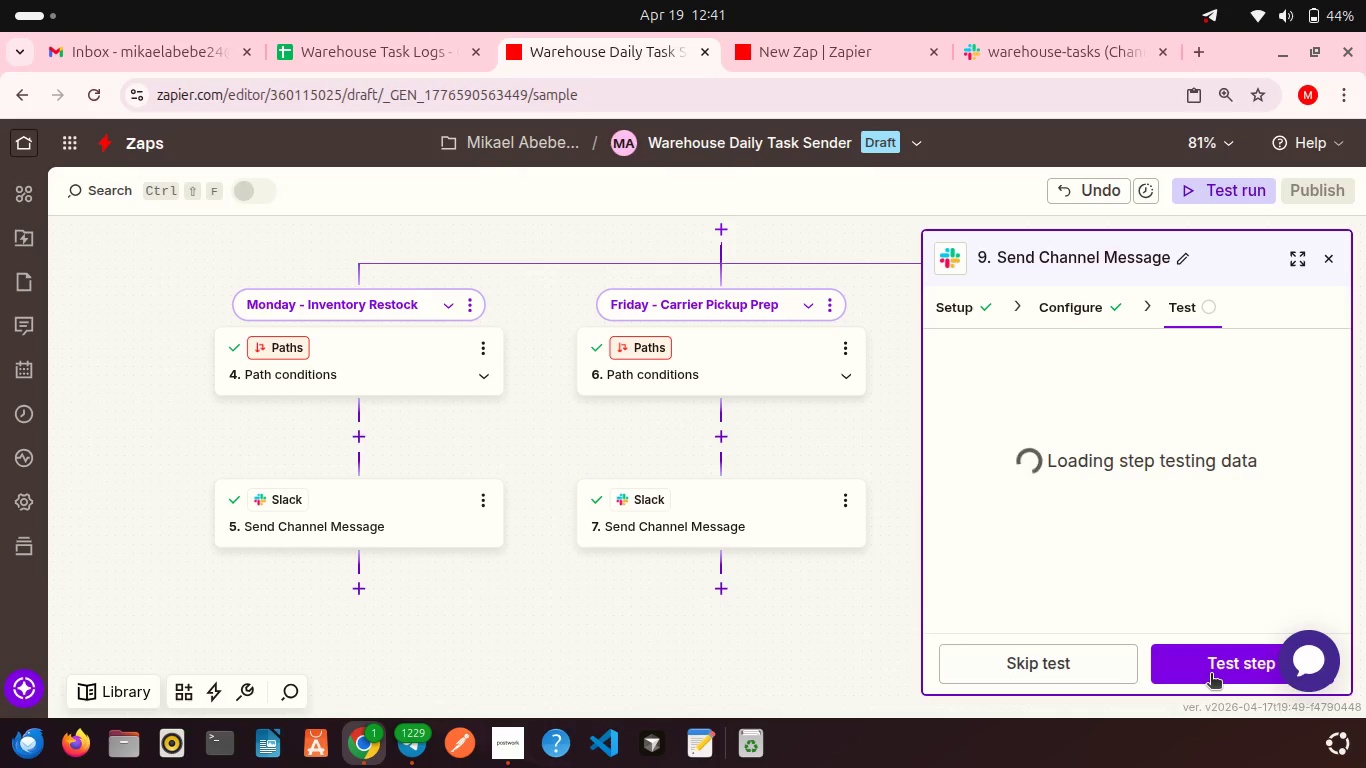 
left_click([1211, 675])
 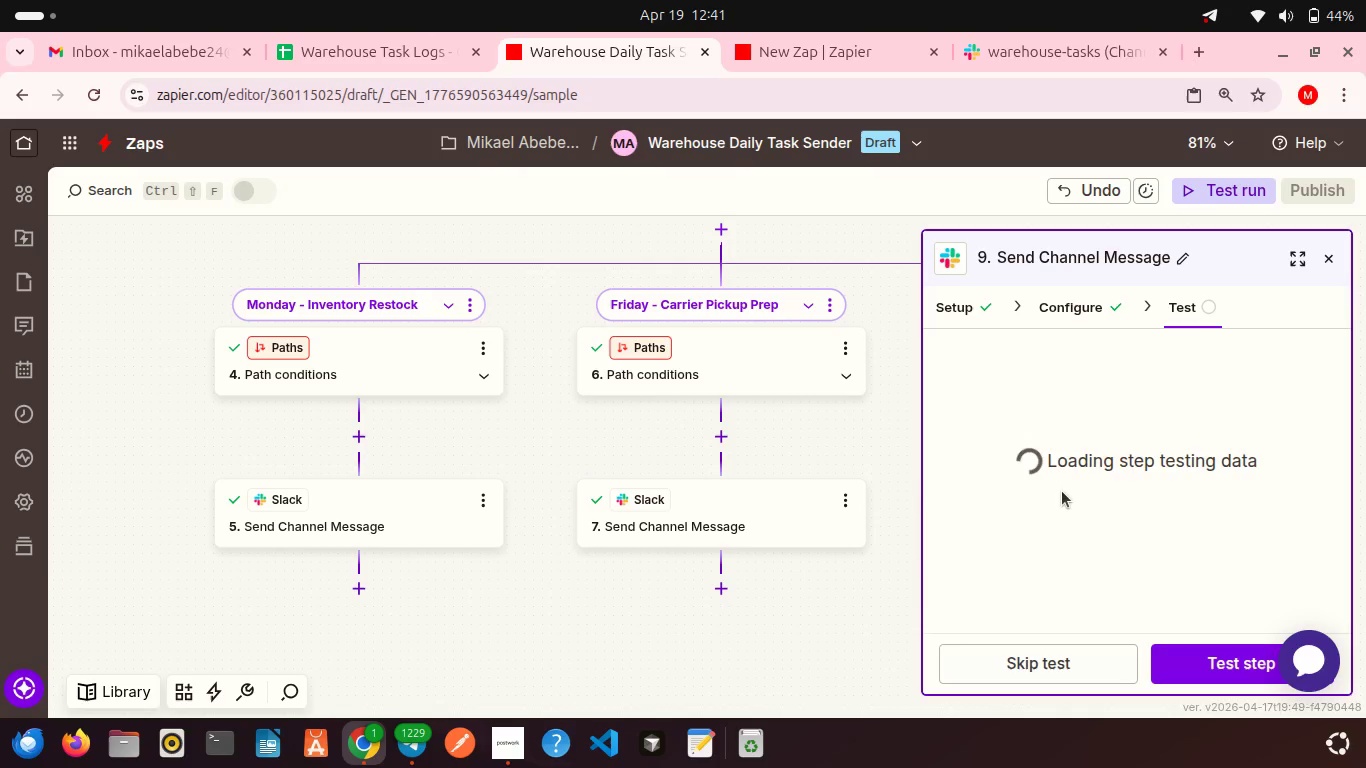 
scroll: coordinate [824, 431], scroll_direction: down, amount: 21.0
 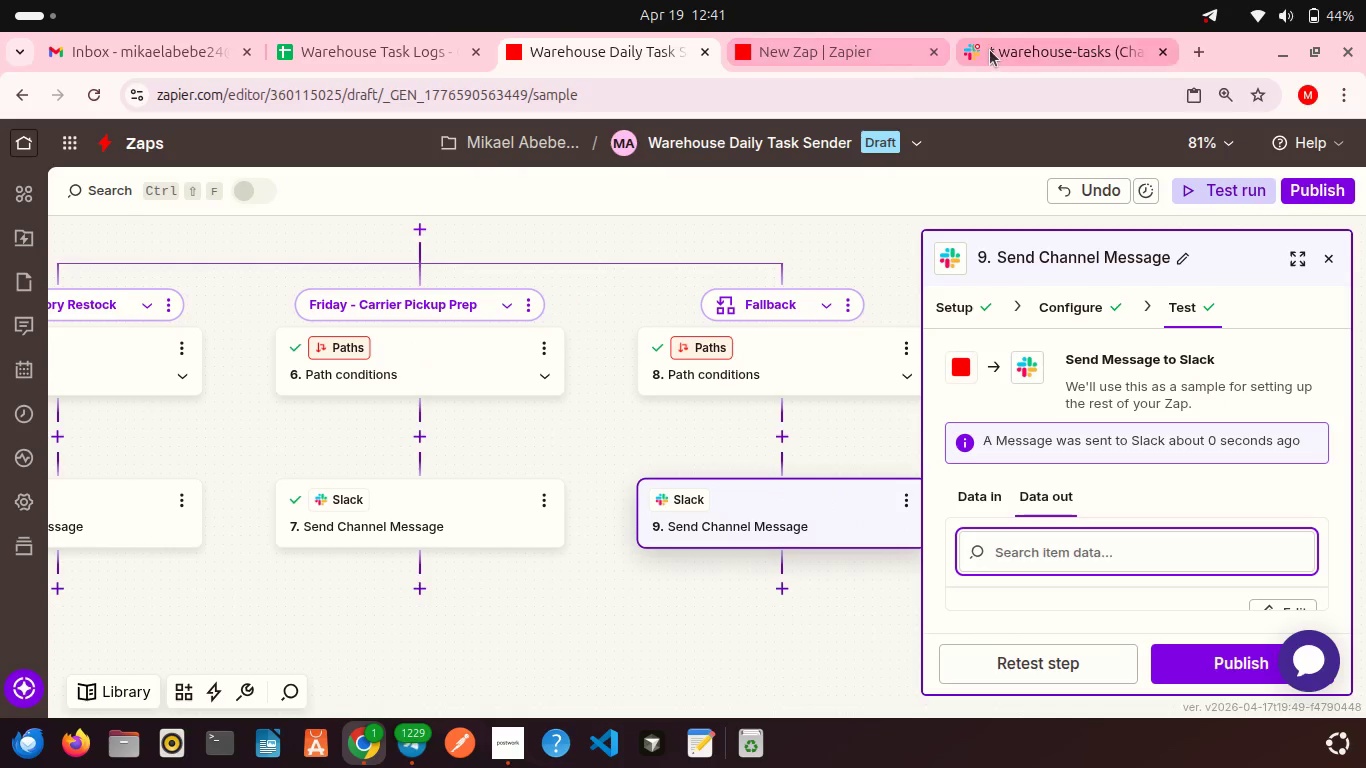 
left_click([990, 50])
 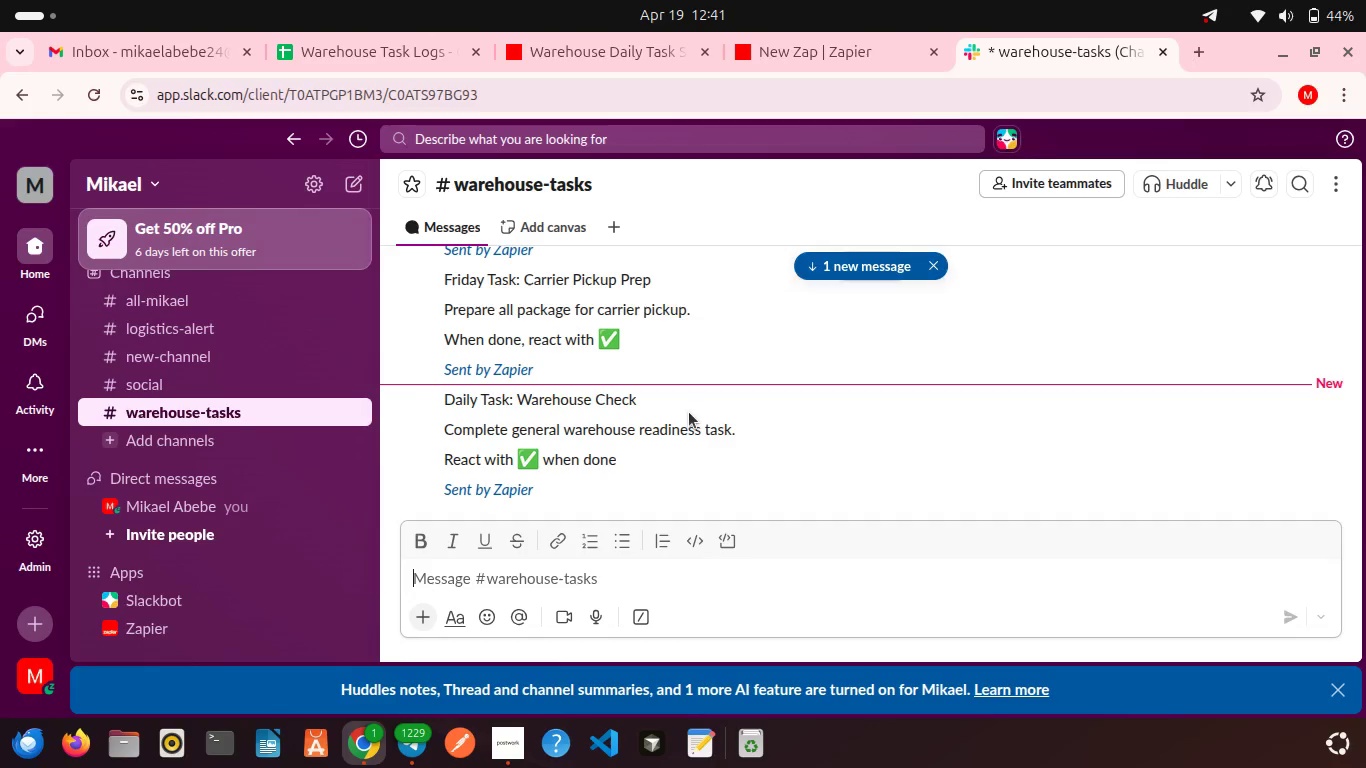 
scroll: coordinate [689, 412], scroll_direction: down, amount: 4.0
 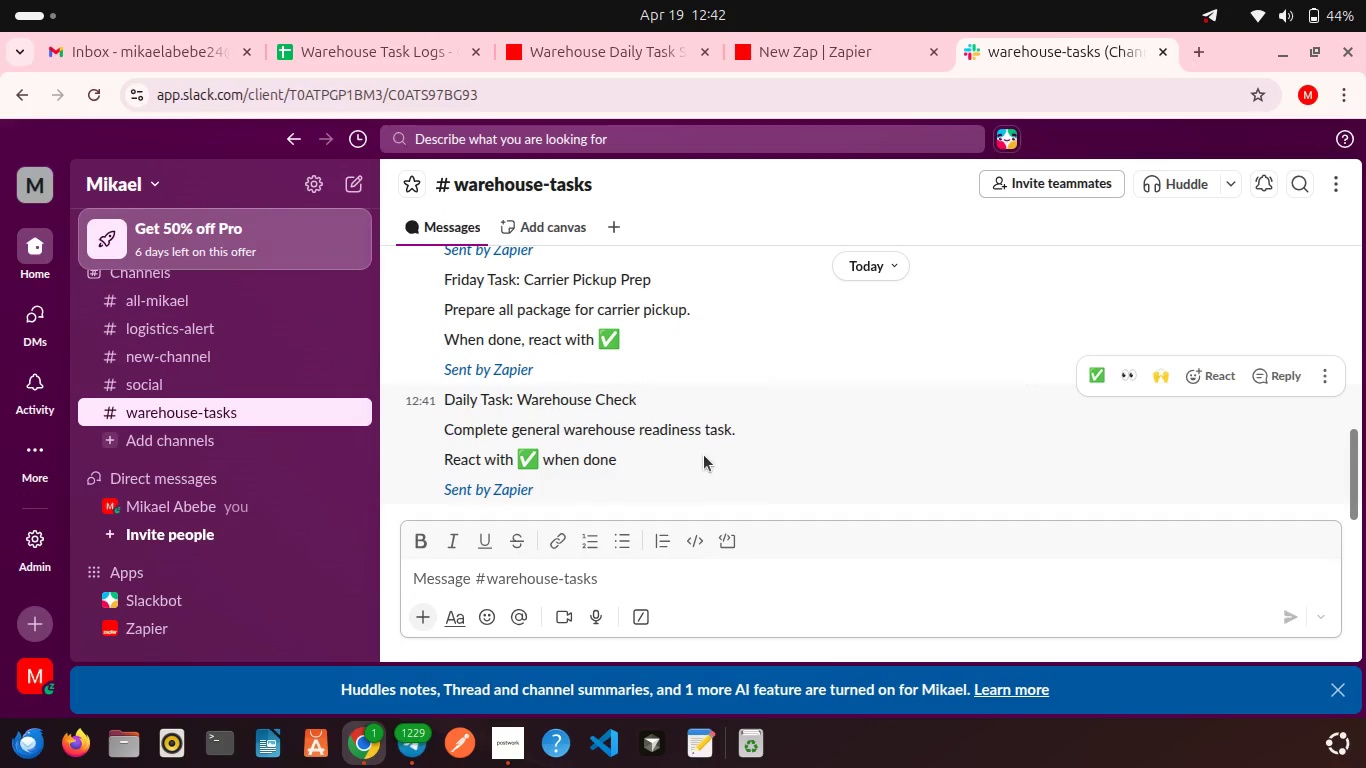 
wait(20.16)
 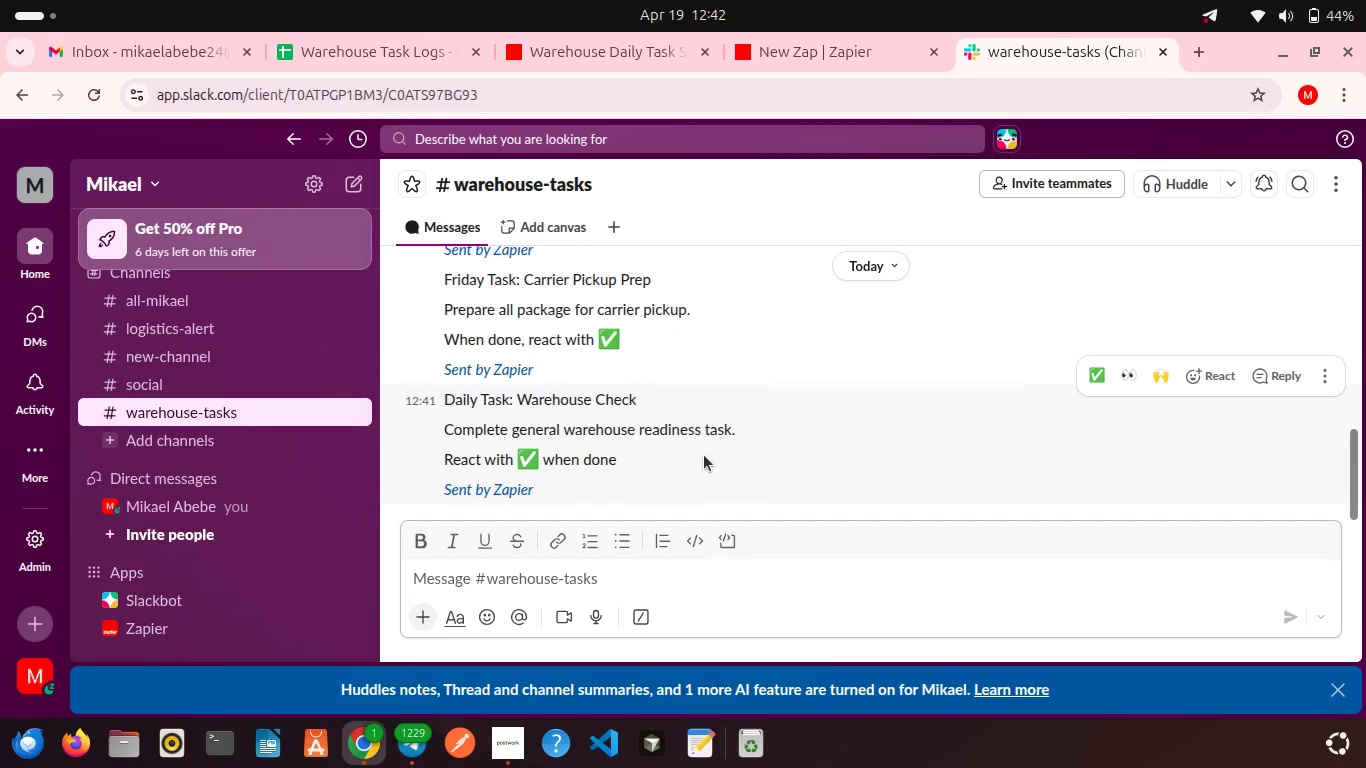 
left_click([624, 41])
 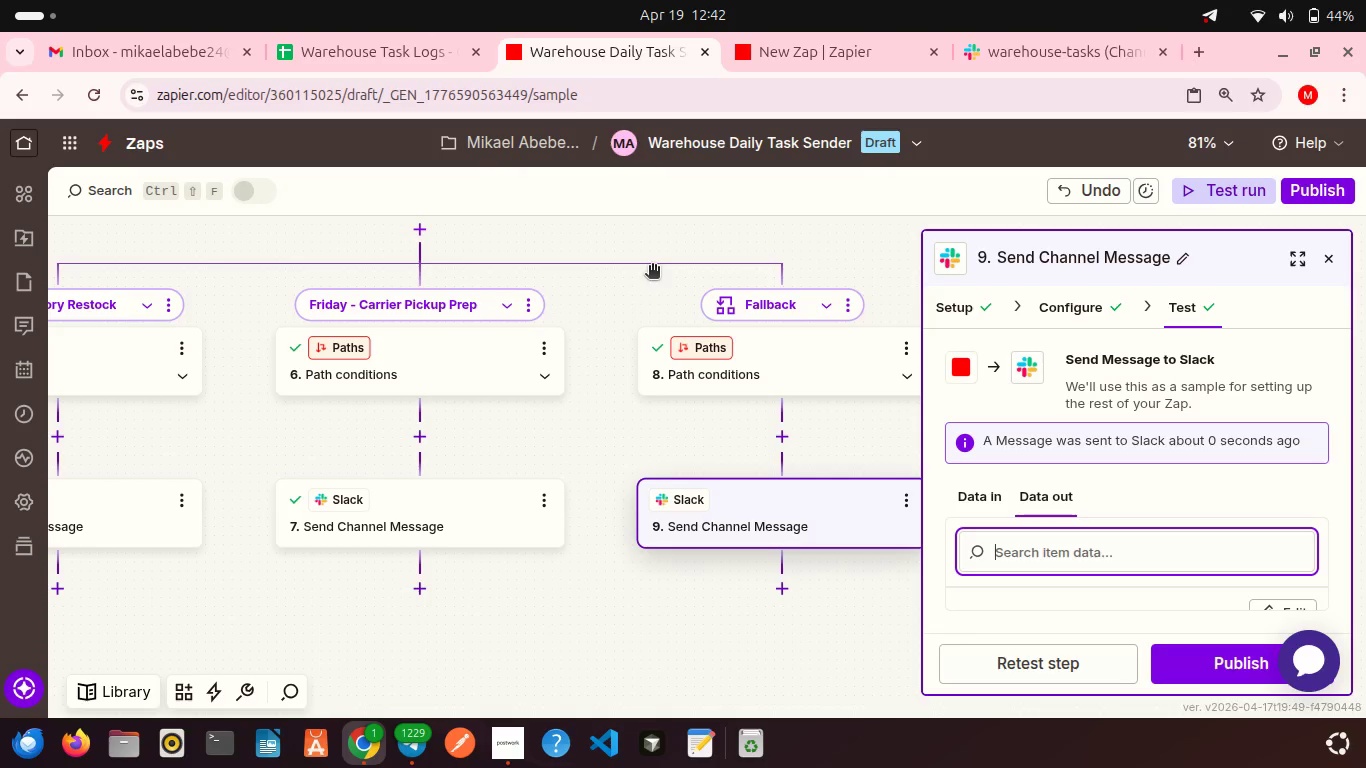 
wait(24.49)
 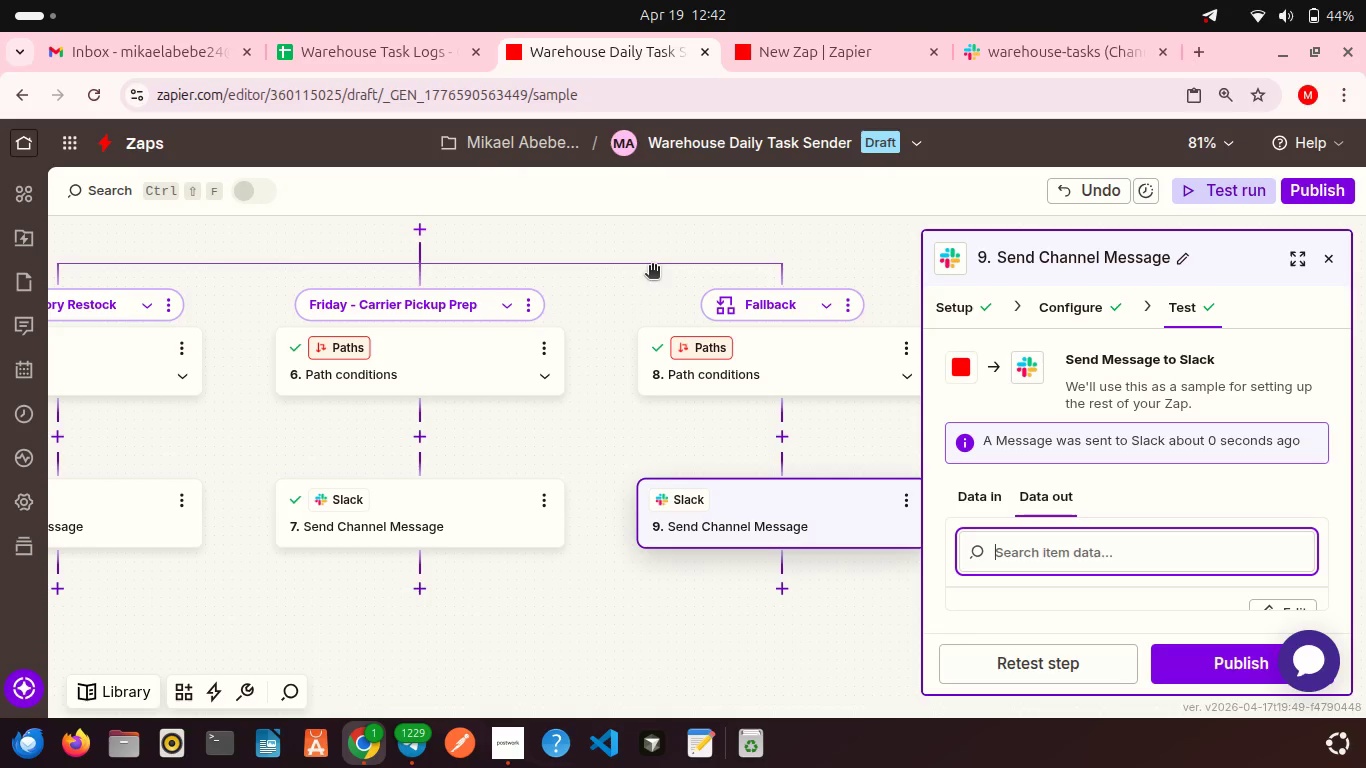 
scroll: coordinate [1145, 604], scroll_direction: down, amount: 4.0
 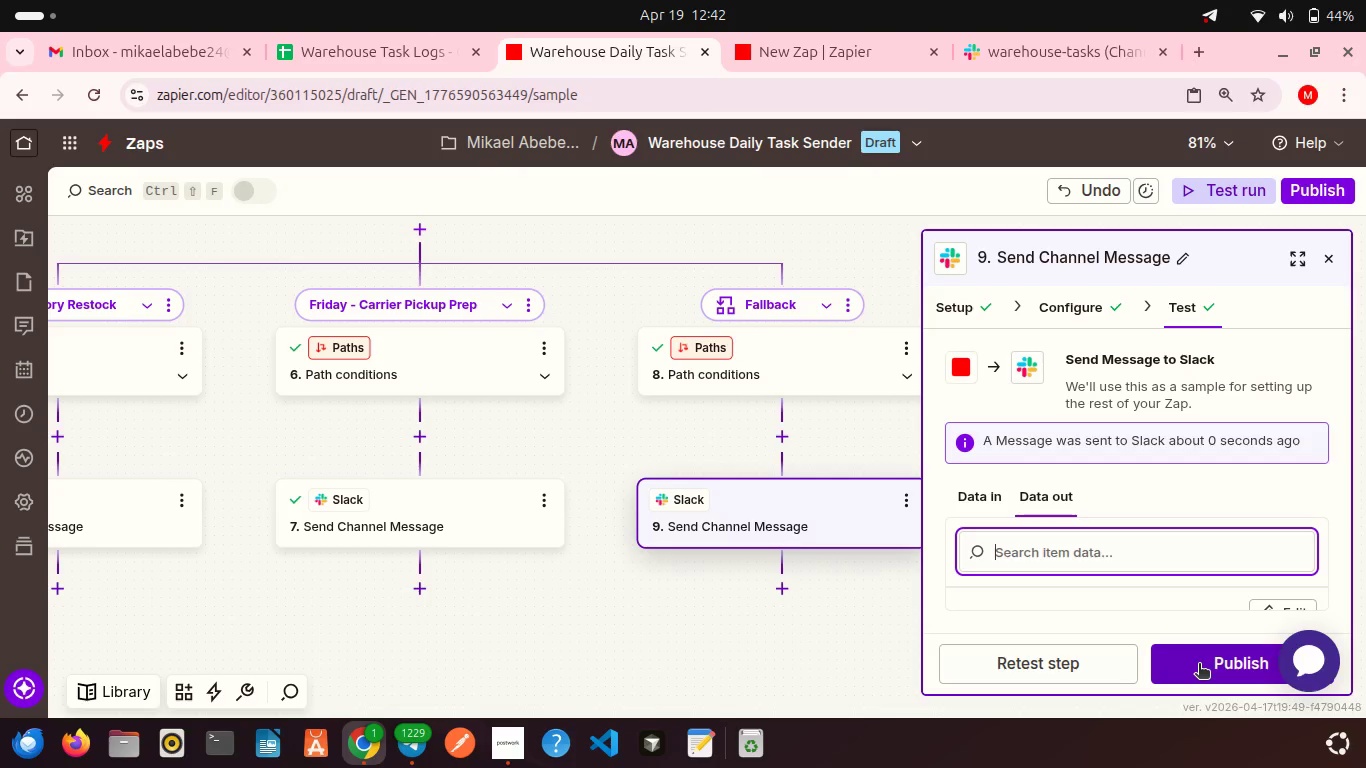 
left_click([1199, 665])
 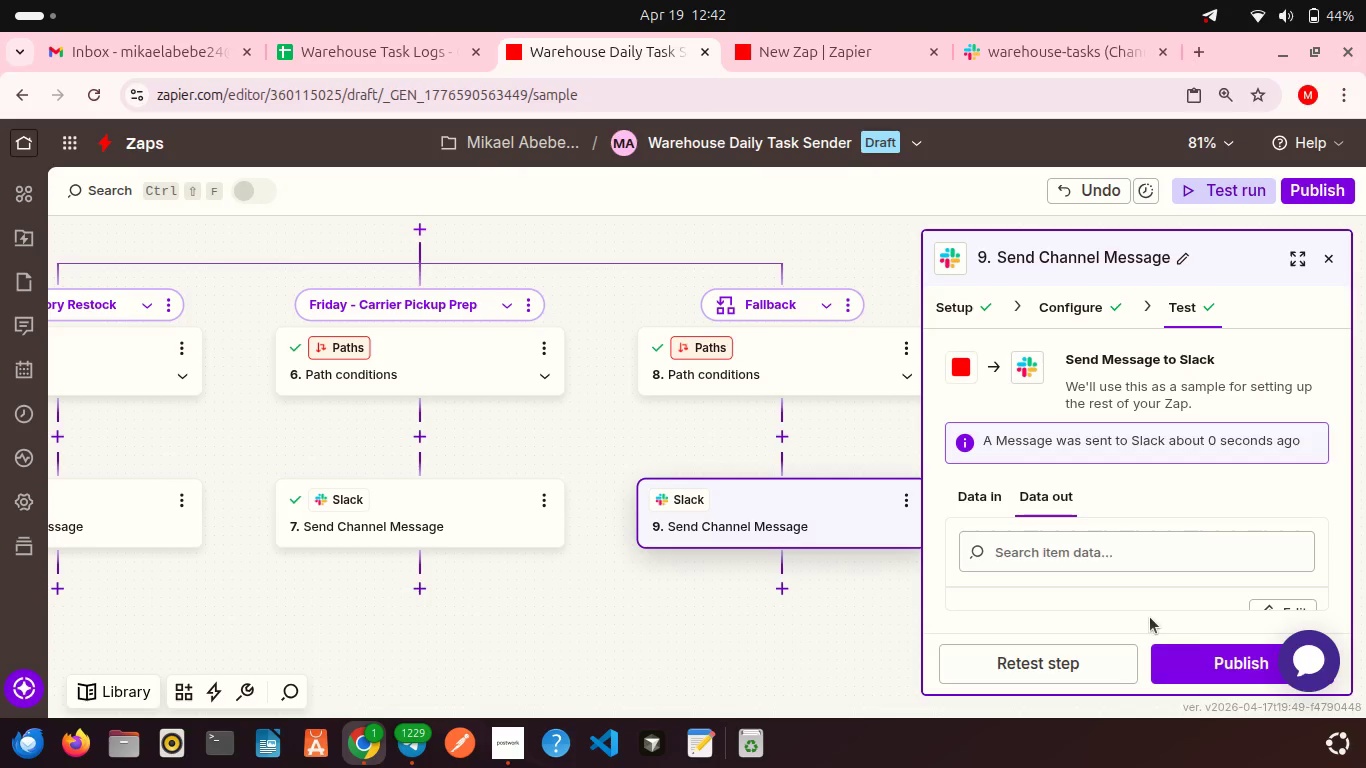 
left_click([1219, 664])
 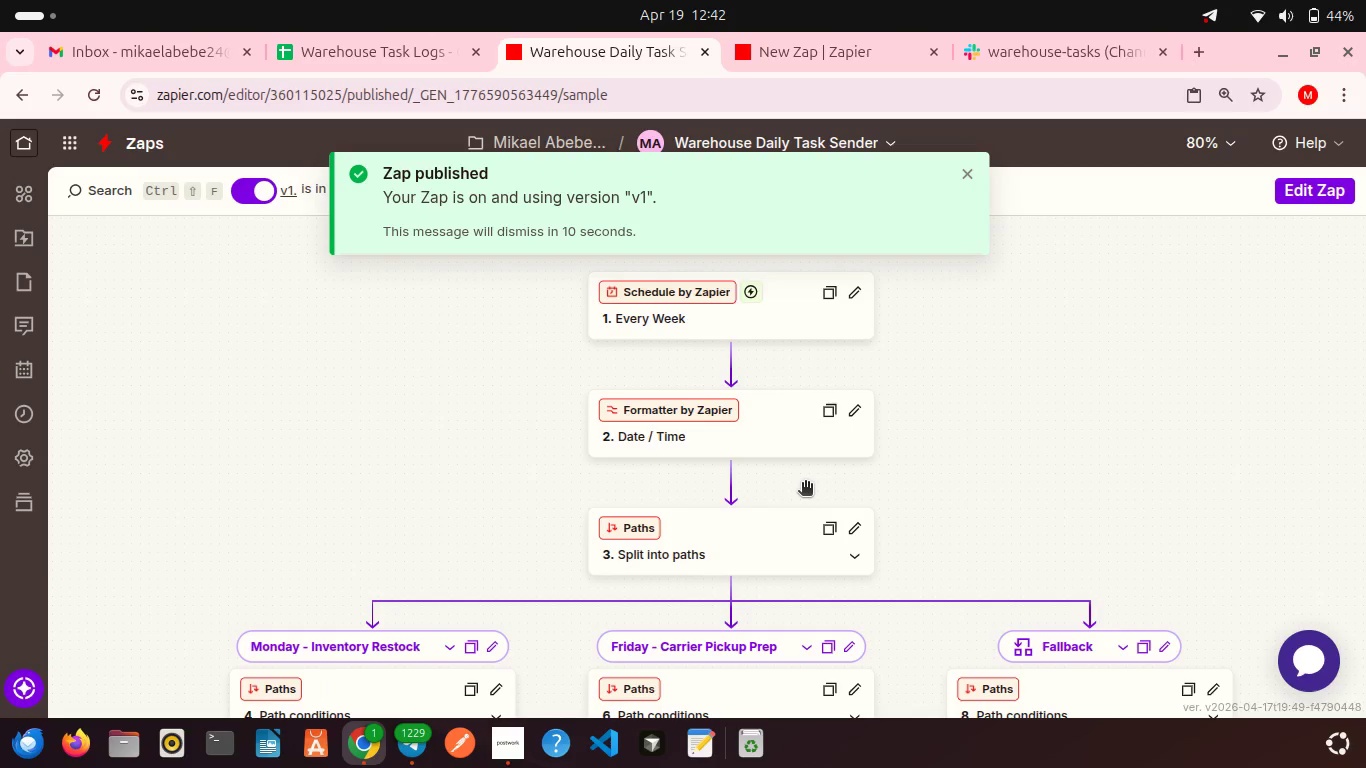 
wait(6.86)
 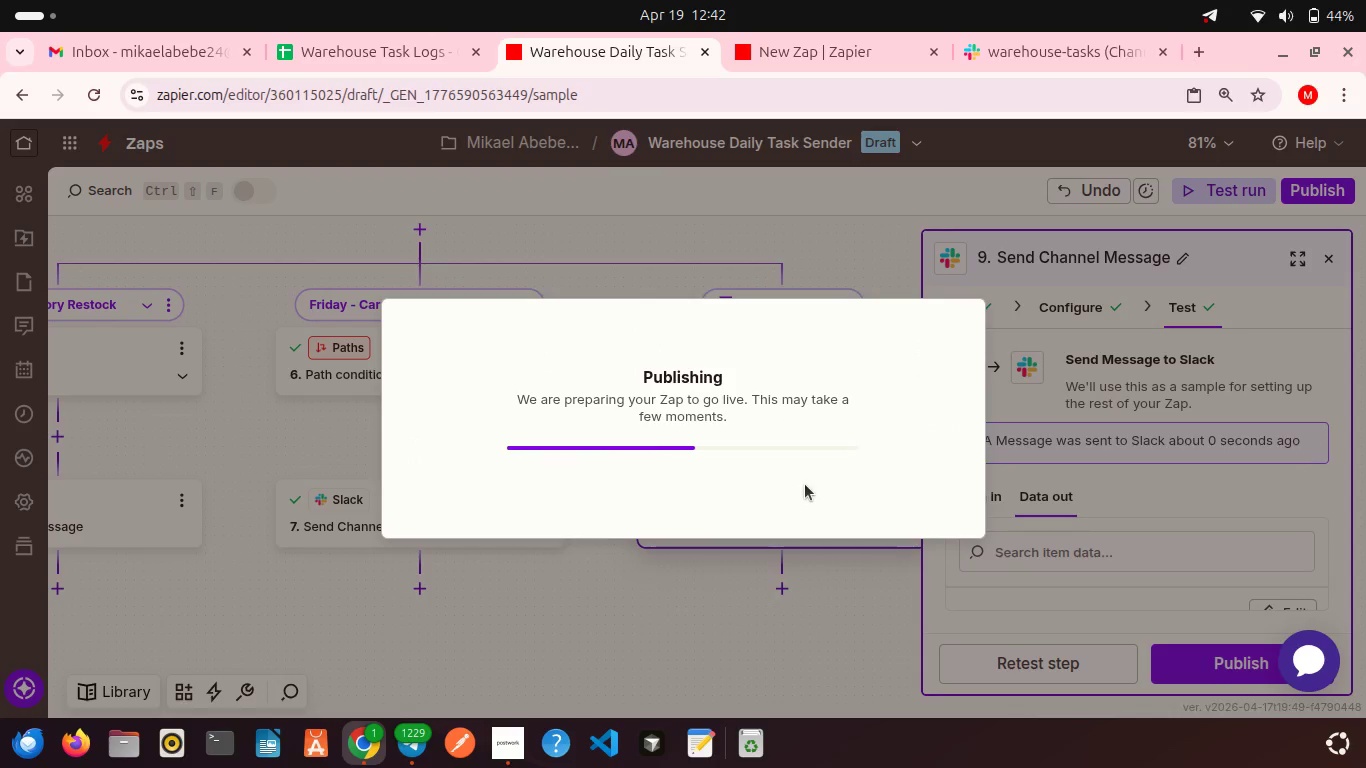 
scroll: coordinate [805, 484], scroll_direction: down, amount: 5.0
 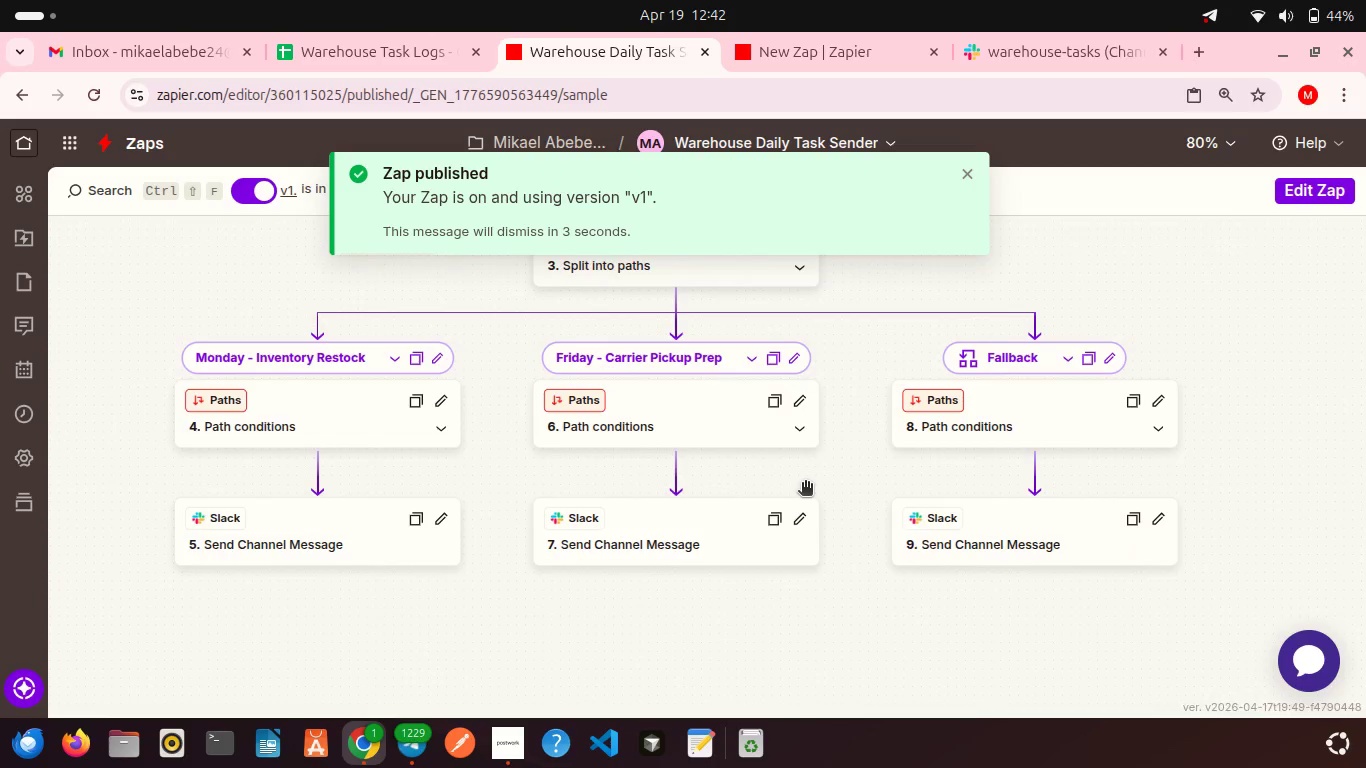 
left_click([804, 56])
 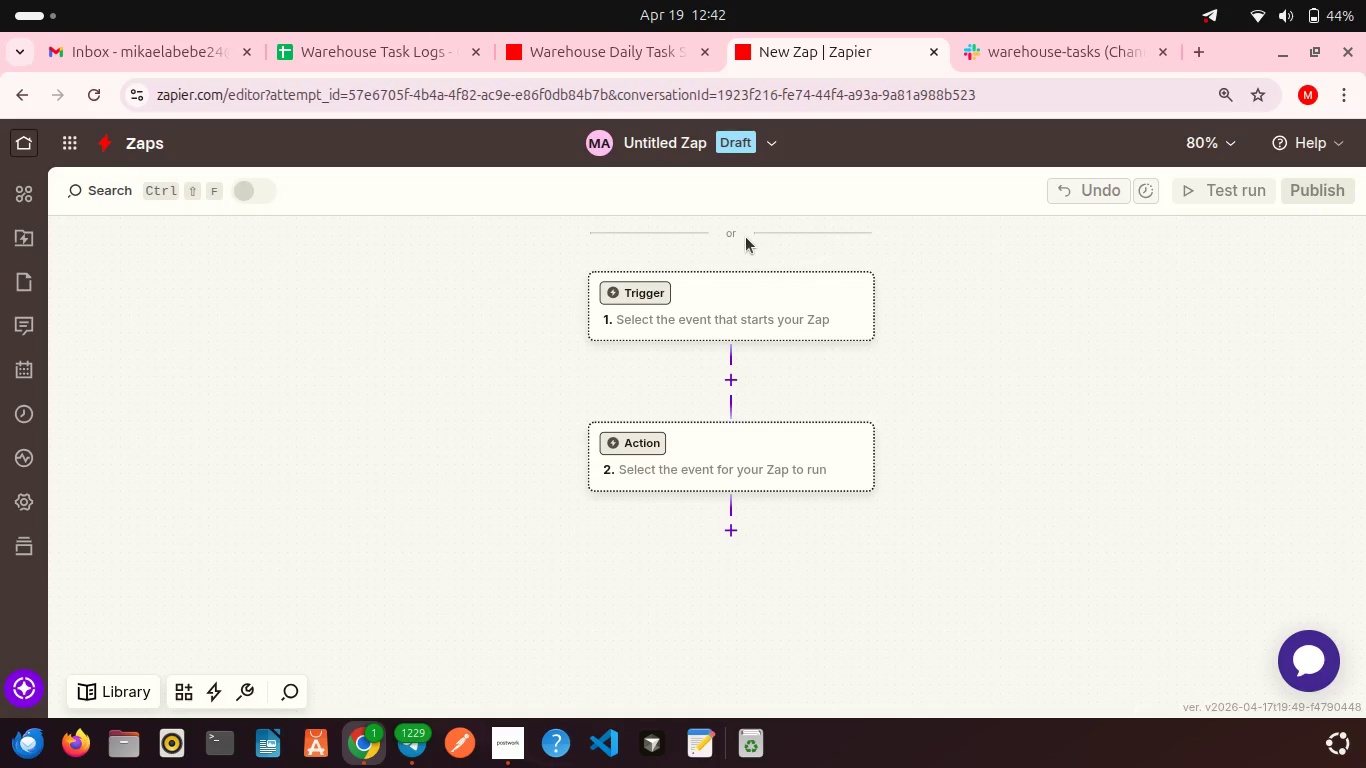 
wait(5.76)
 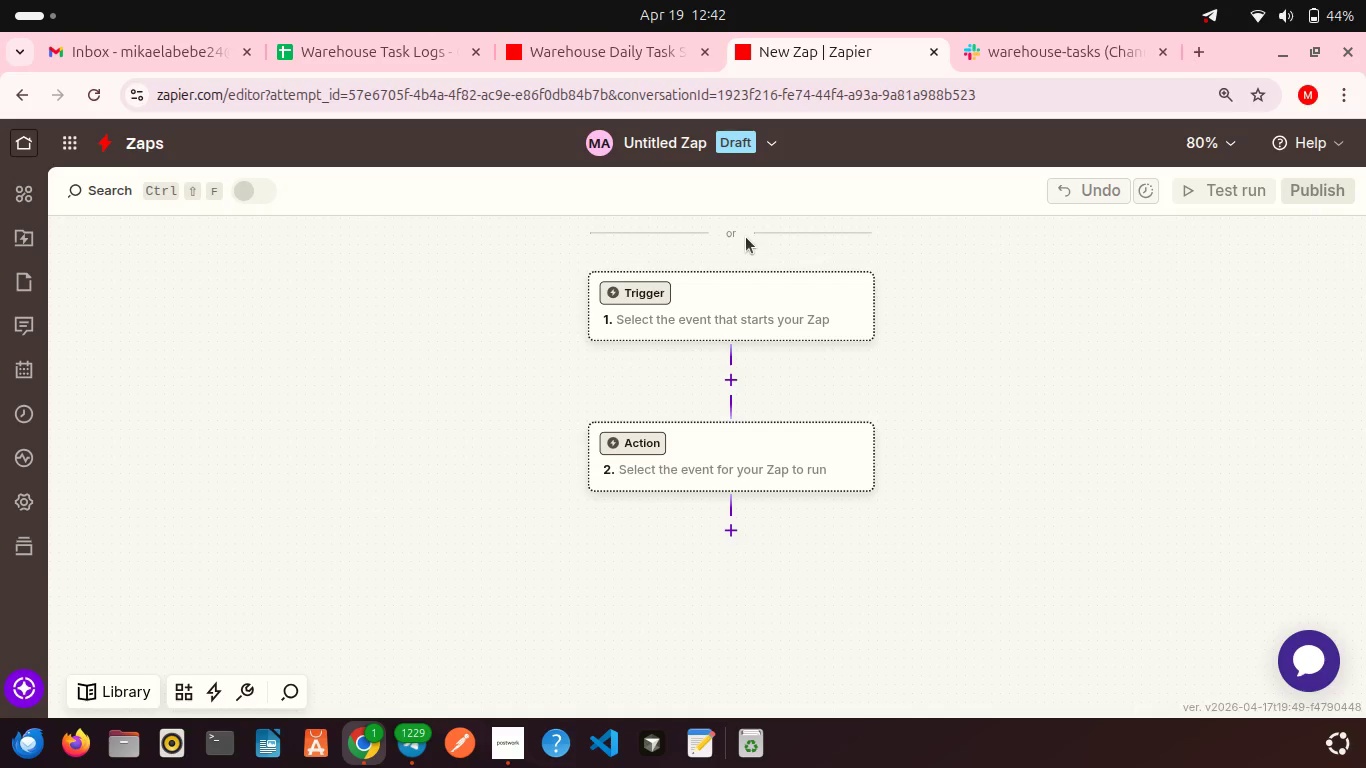 
left_click([651, 145])
 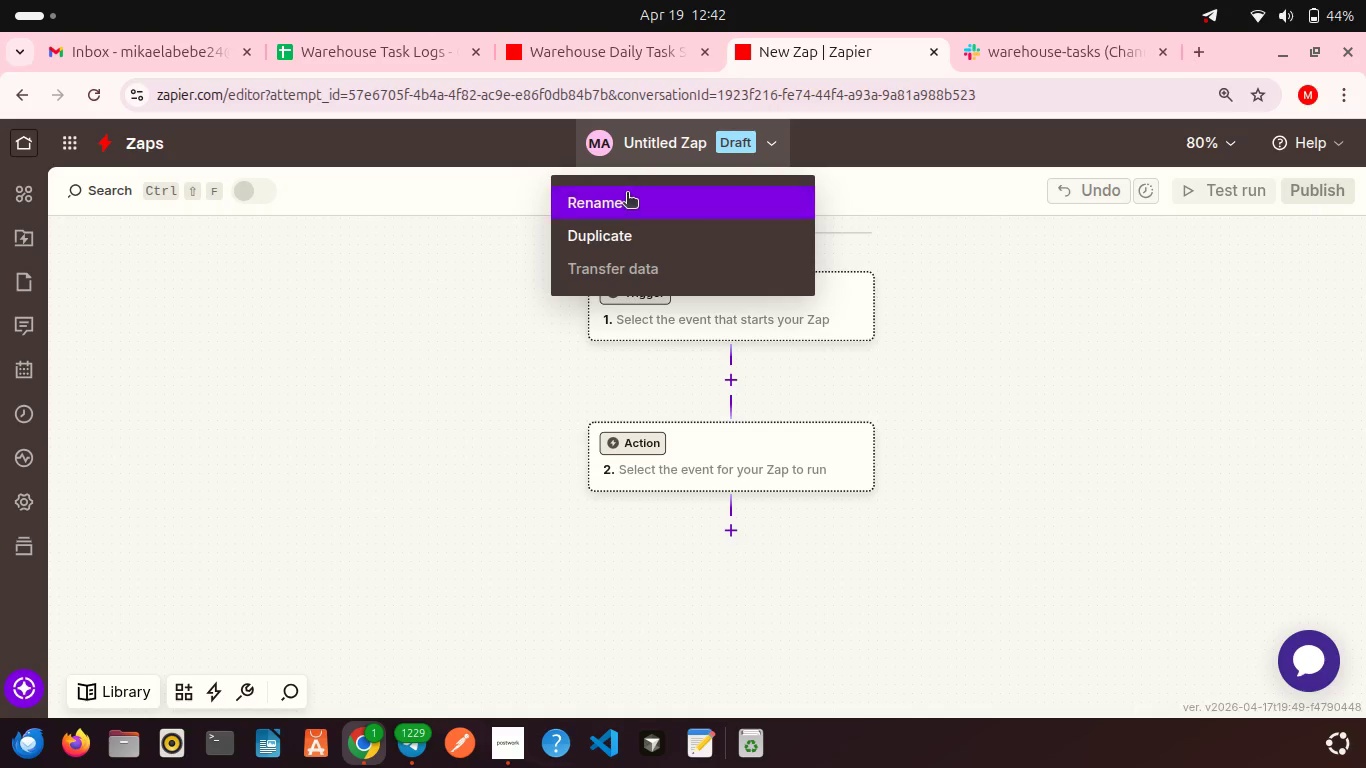 
left_click([627, 194])
 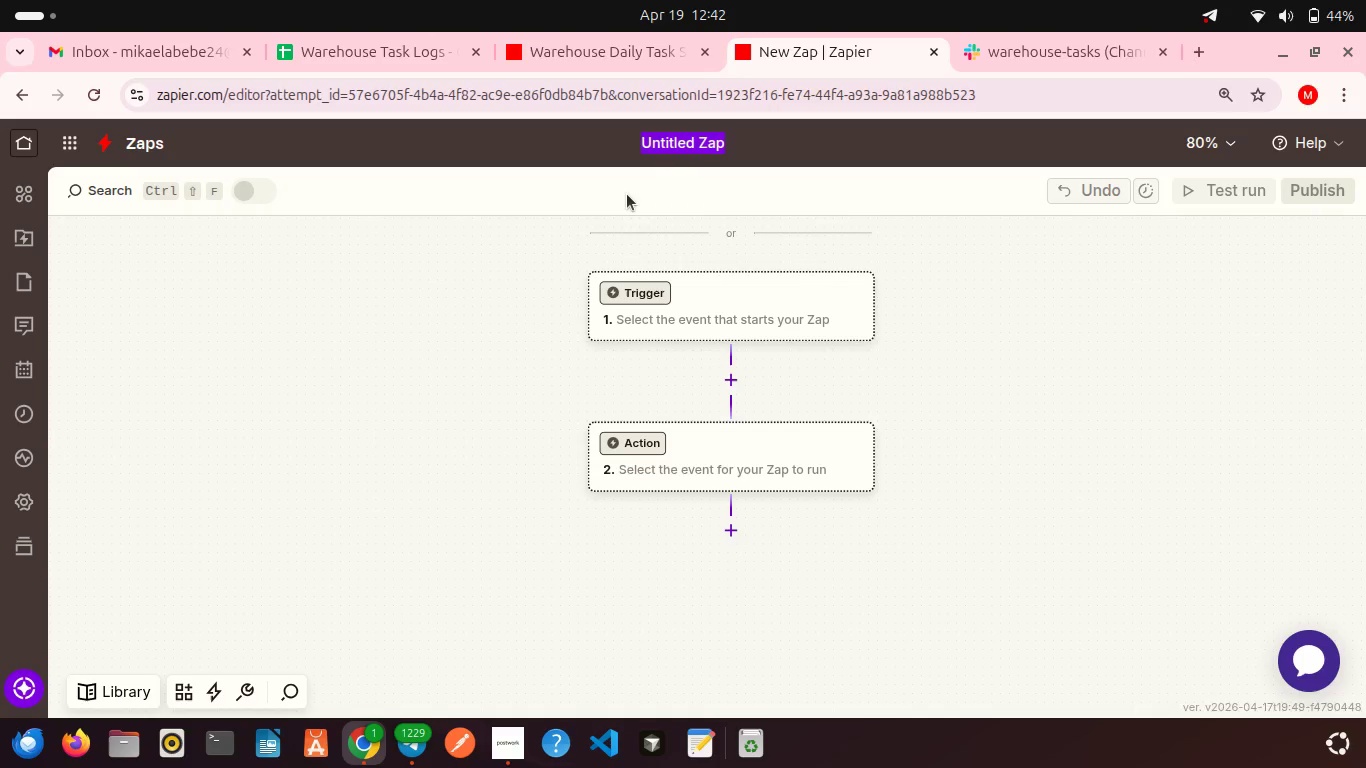 
type(Warehouse Task Completion Logger)
 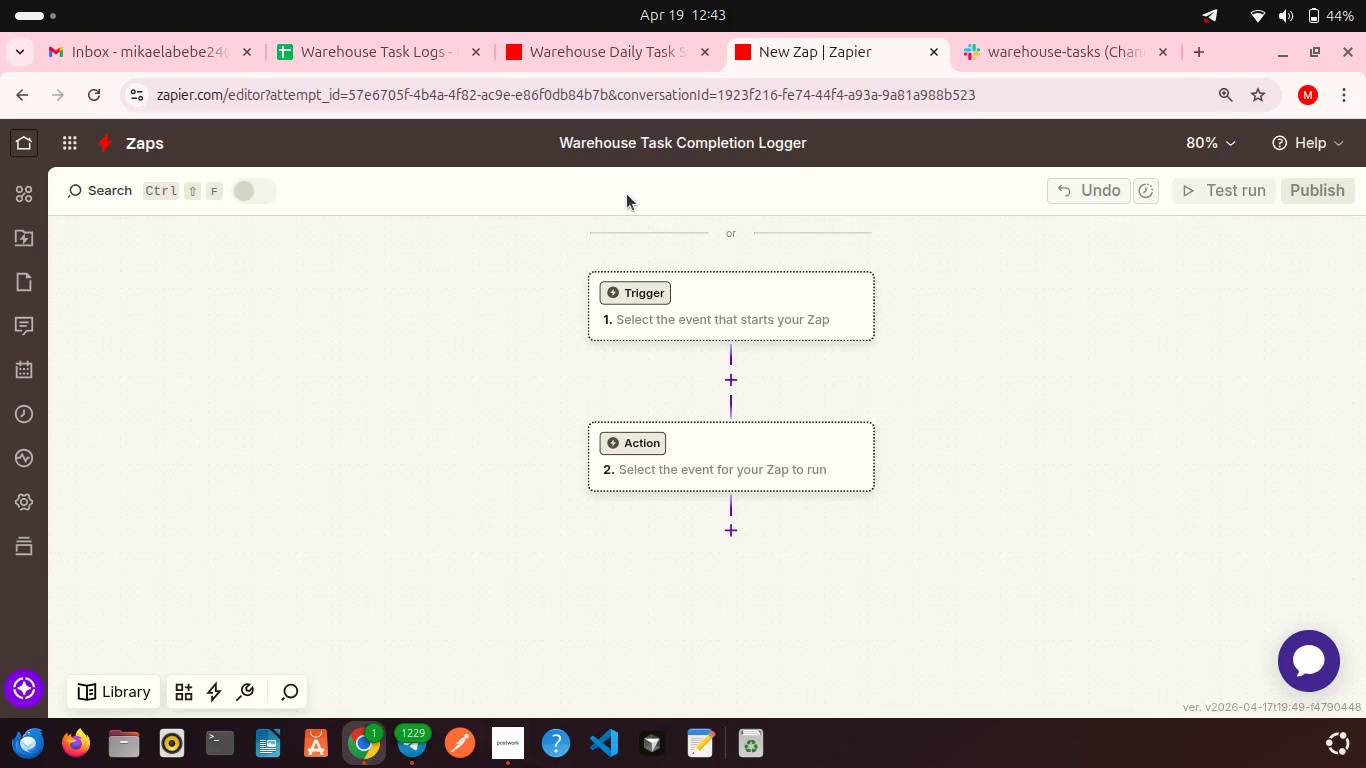 
key(Enter)
 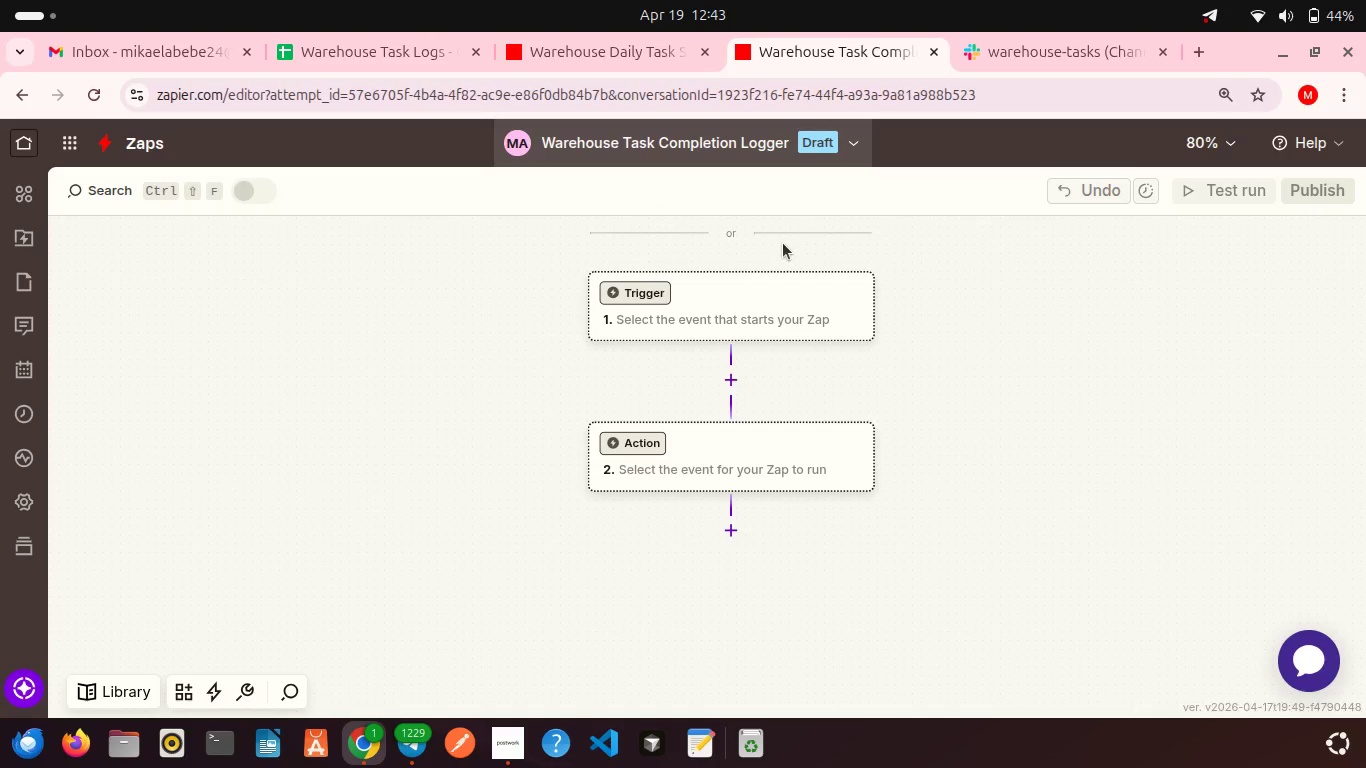 
left_click([782, 243])
 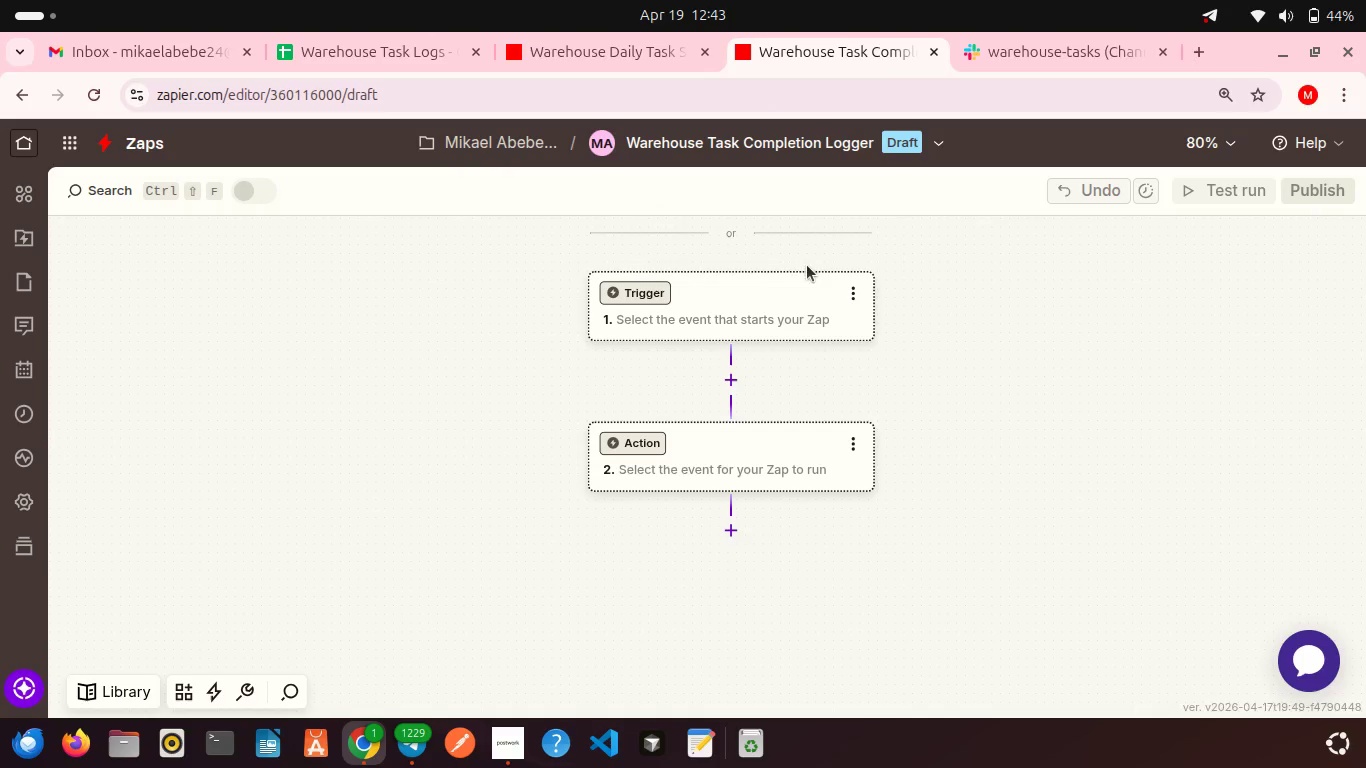 
left_click([769, 297])
 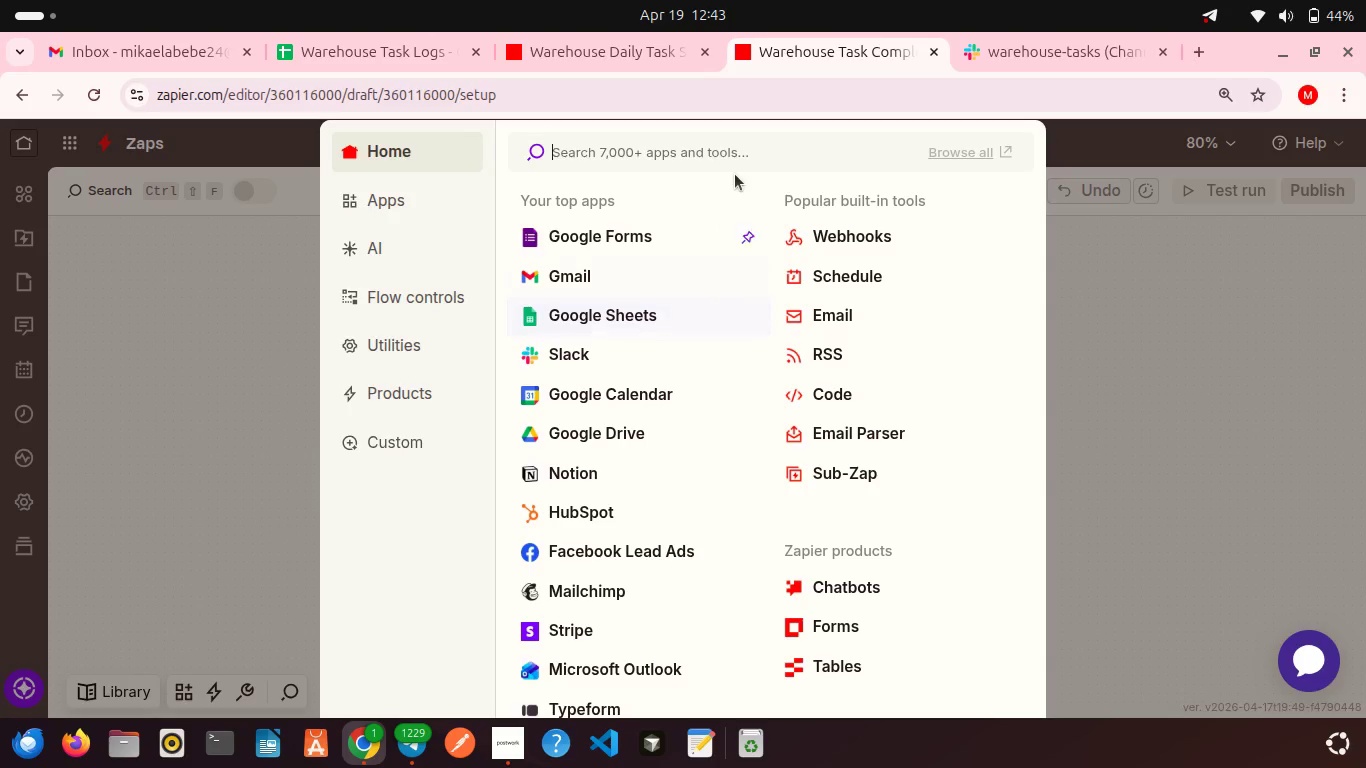 
wait(6.23)
 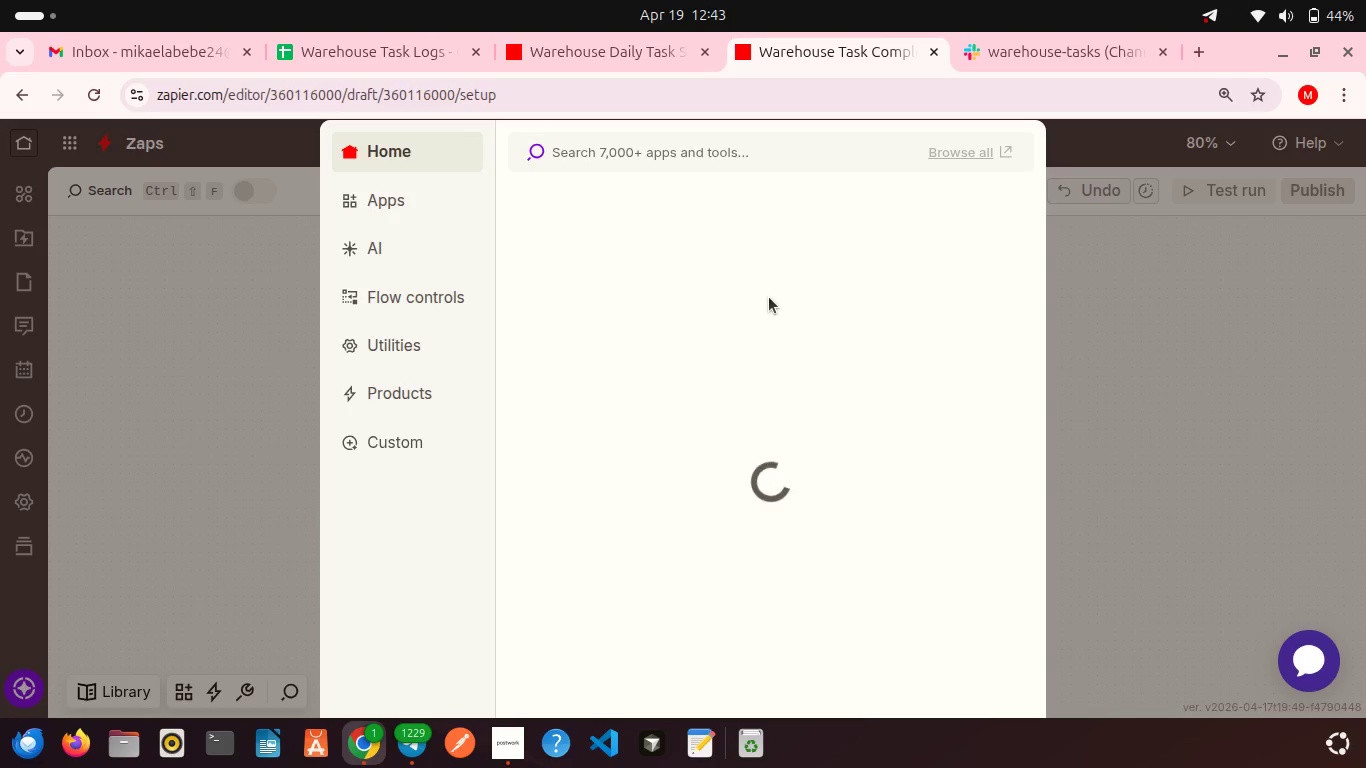 
left_click([551, 355])
 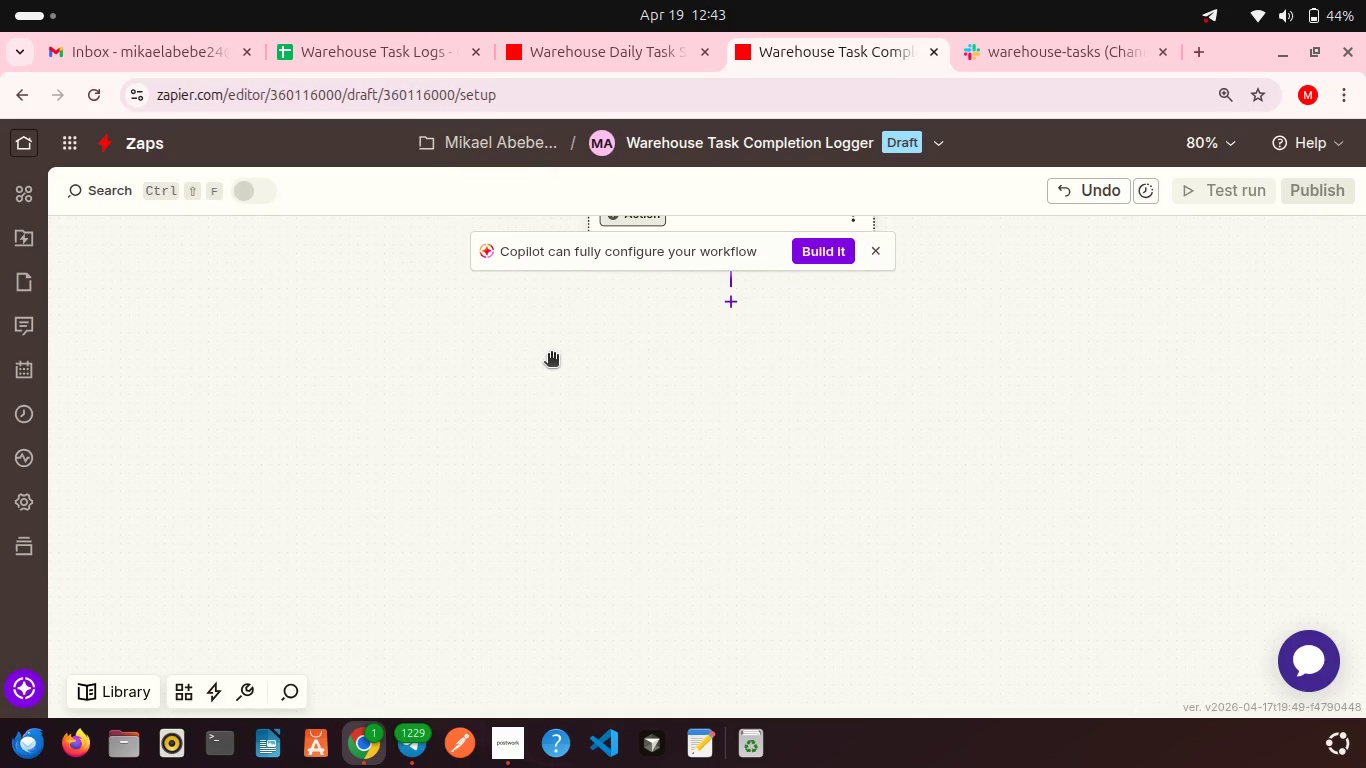 
scroll: coordinate [551, 355], scroll_direction: up, amount: 1.0
 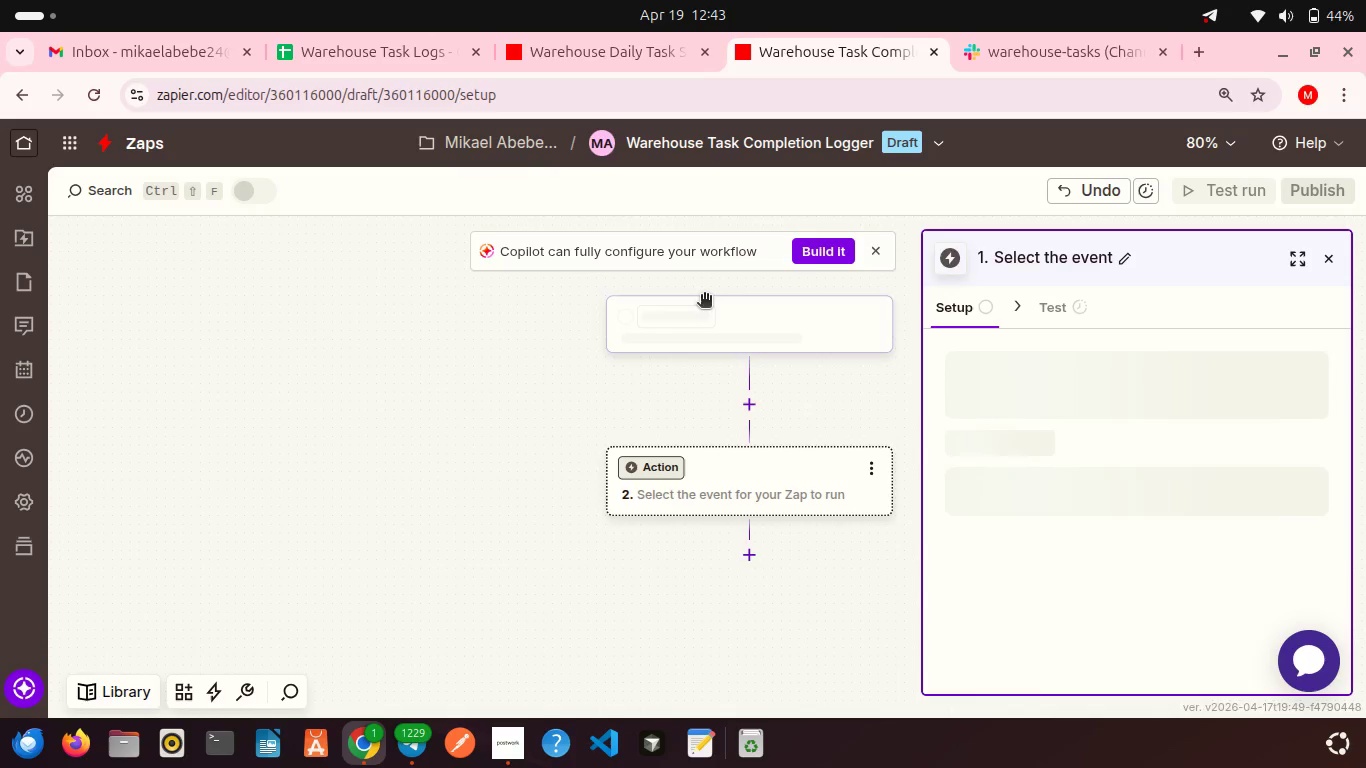 
left_click([873, 247])
 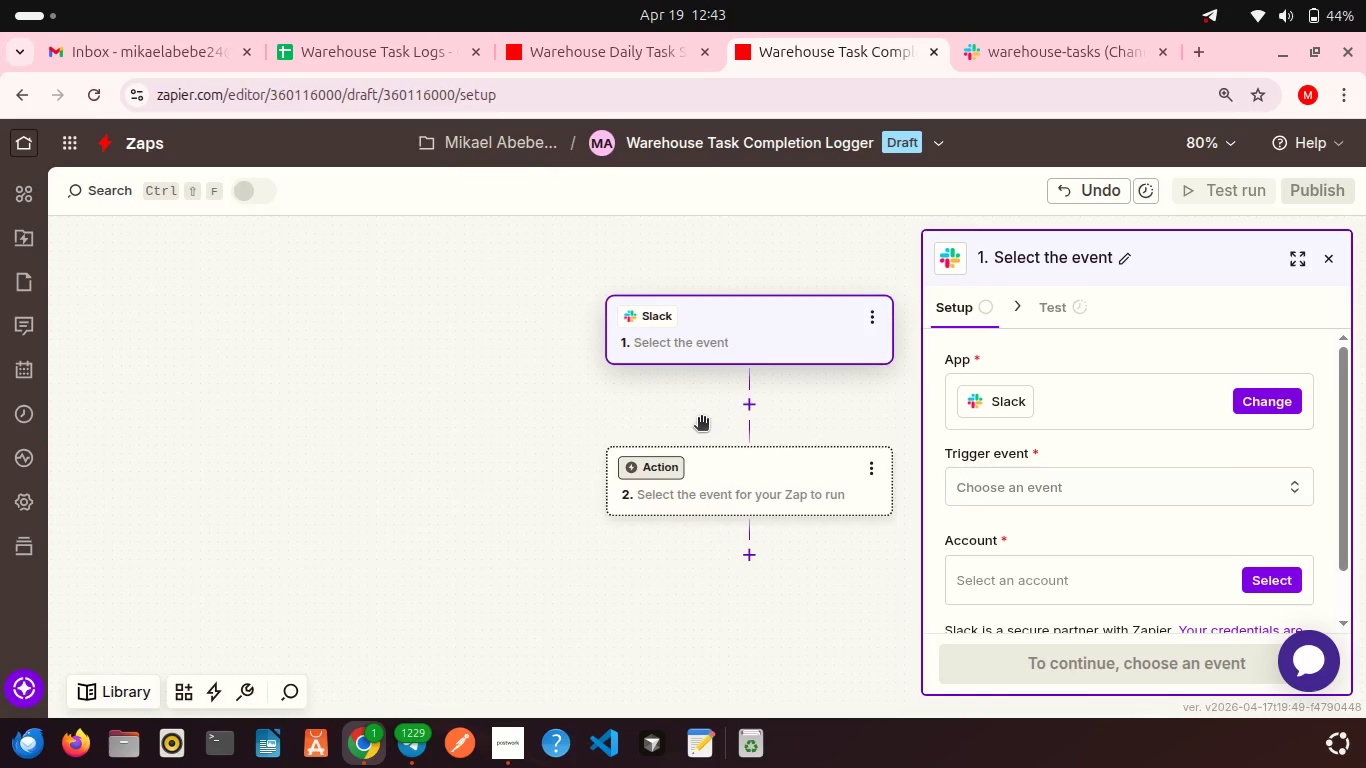 
scroll: coordinate [701, 419], scroll_direction: down, amount: 1.0
 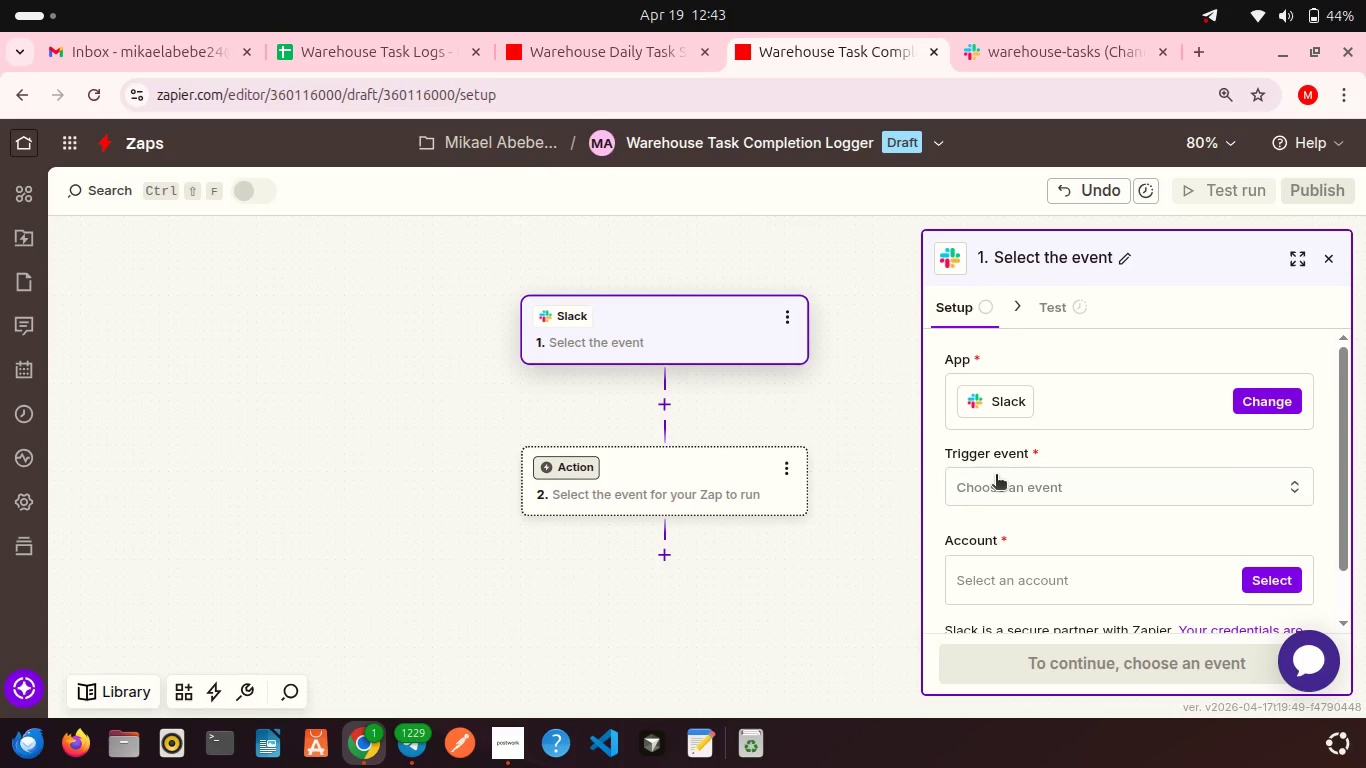 
left_click([996, 476])
 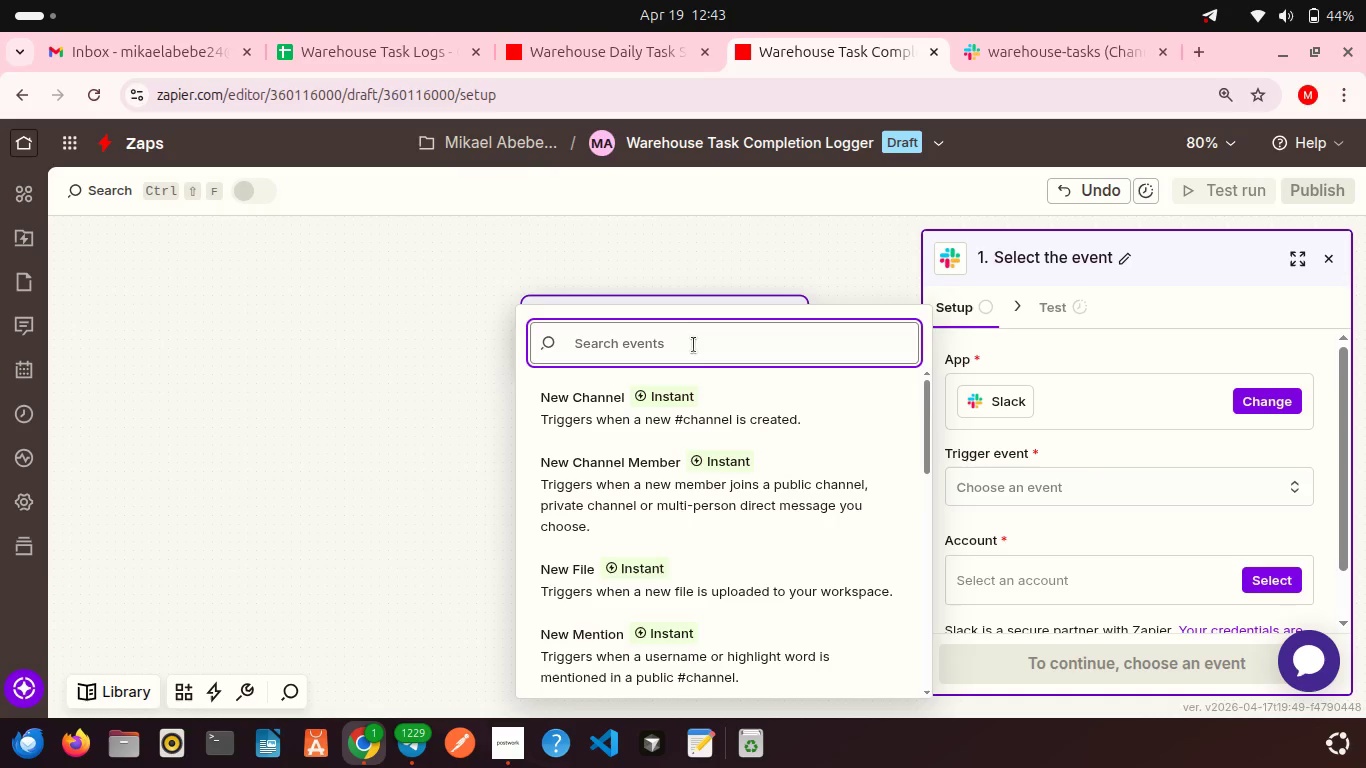 
type(new React)
 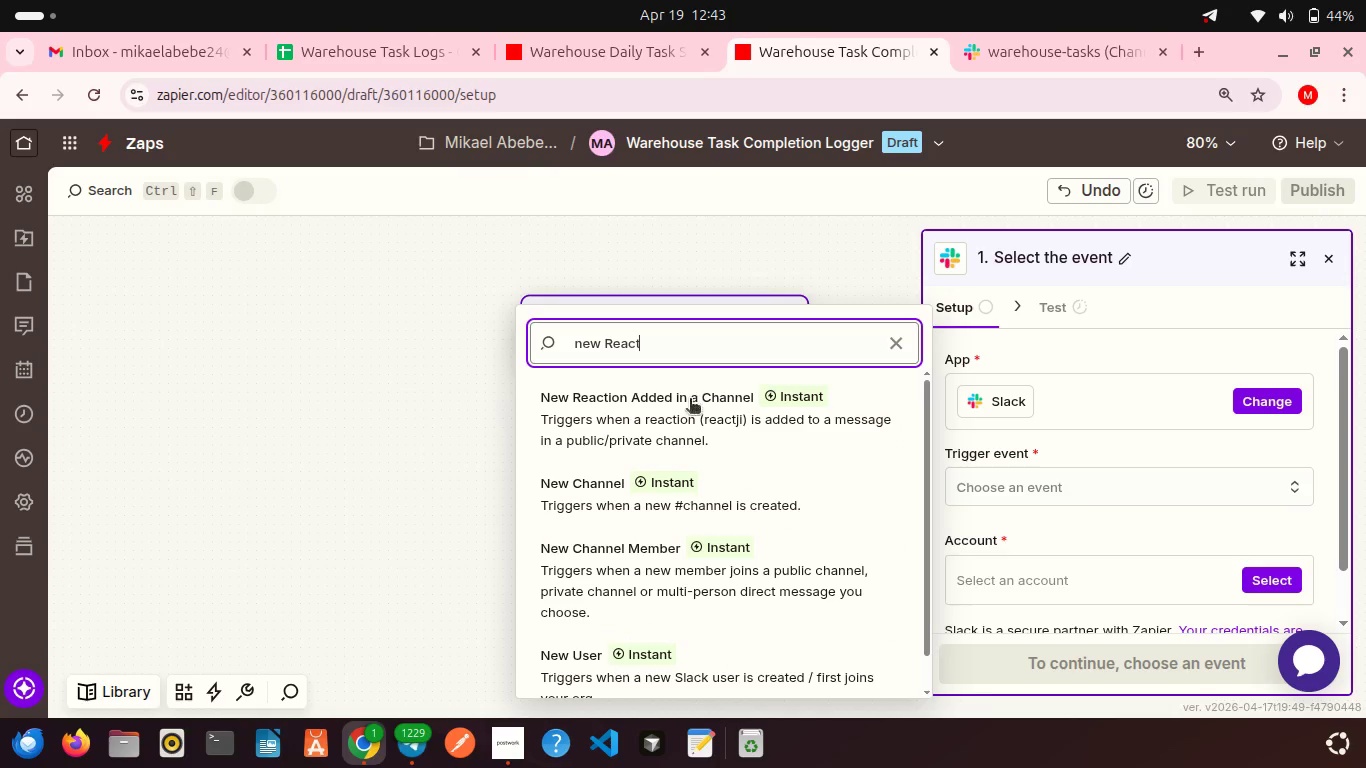 
scroll: coordinate [686, 437], scroll_direction: down, amount: 6.0
 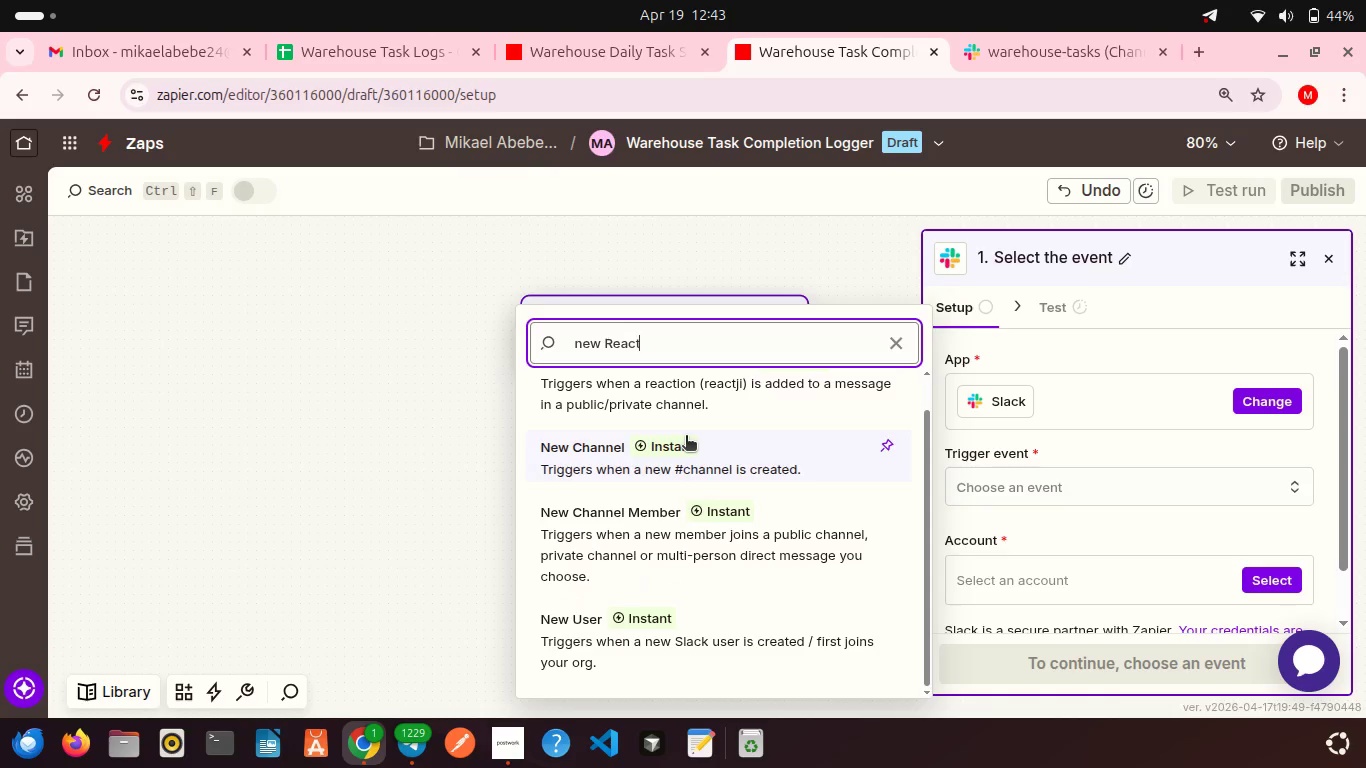 
scroll: coordinate [686, 437], scroll_direction: up, amount: 1.0
 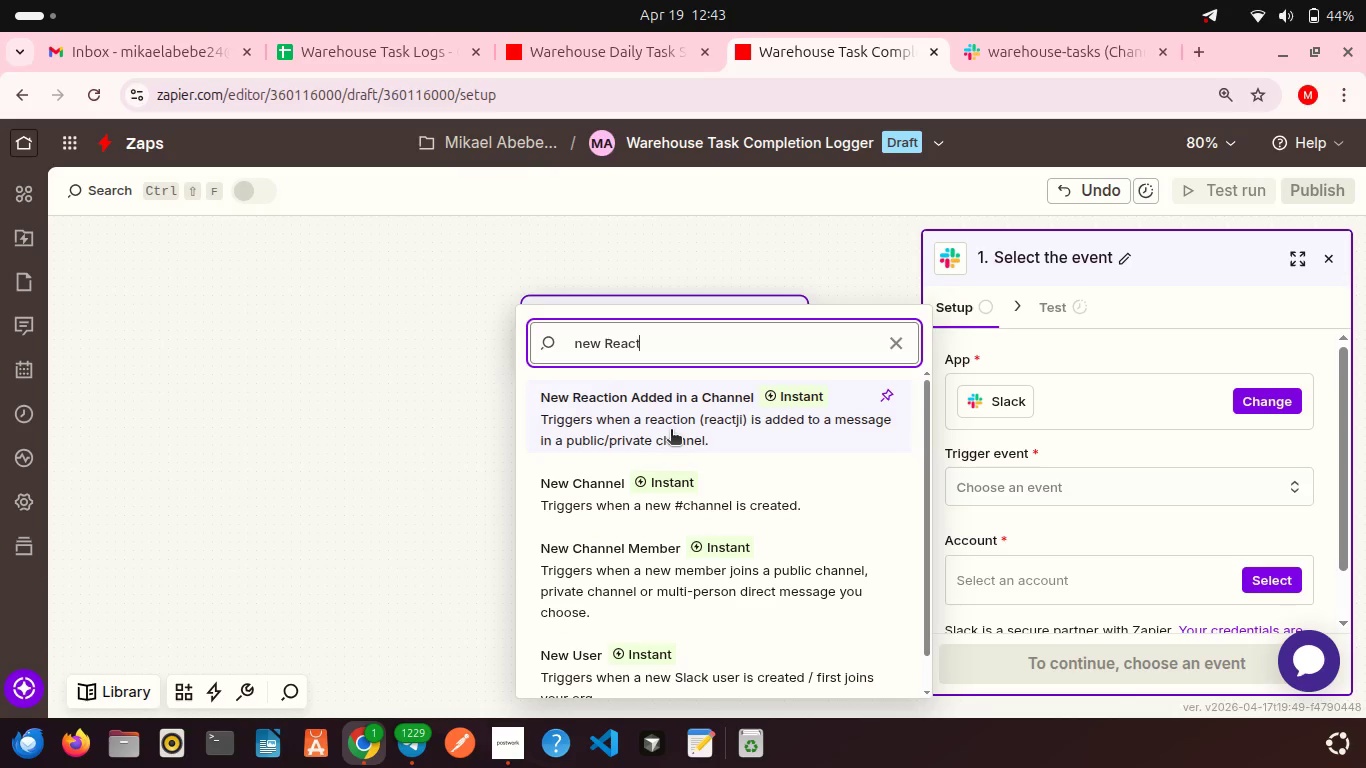 
left_click([671, 431])
 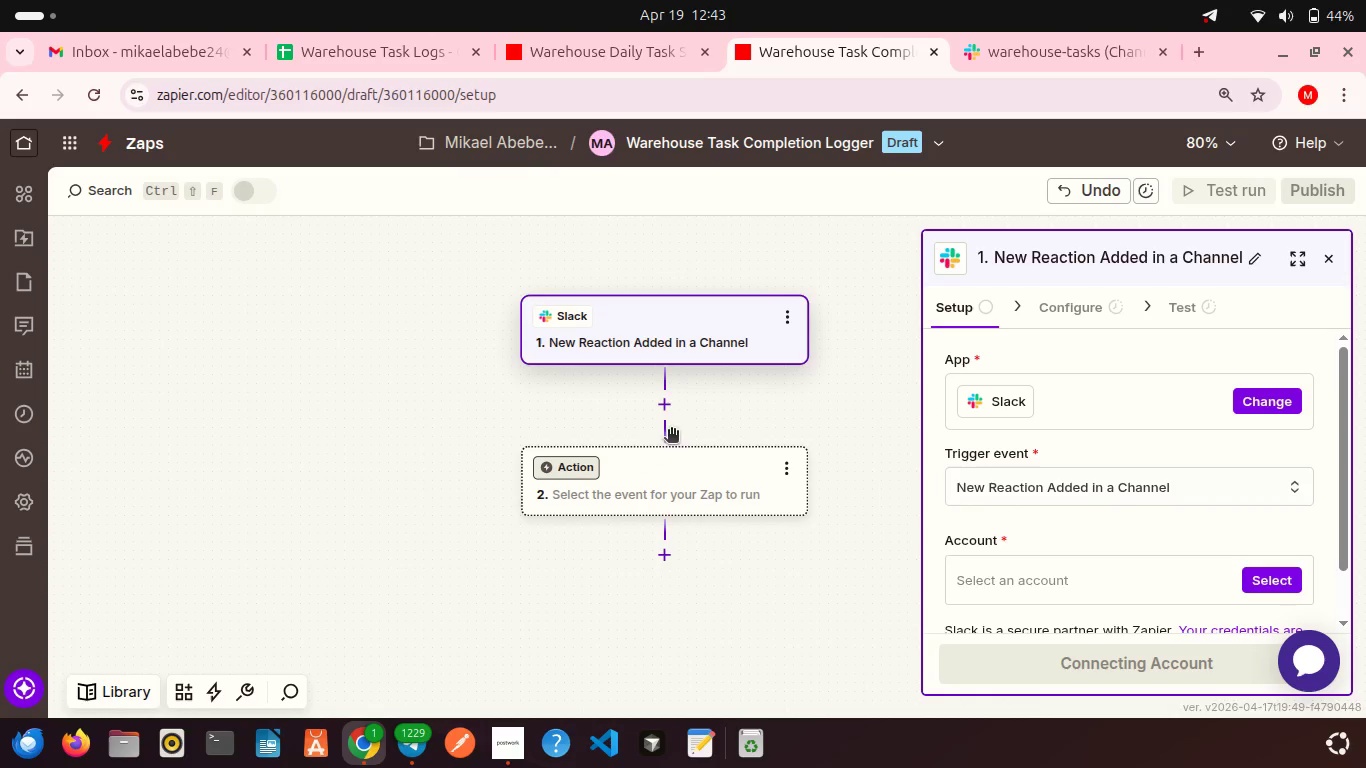 
scroll: coordinate [1122, 468], scroll_direction: down, amount: 11.0
 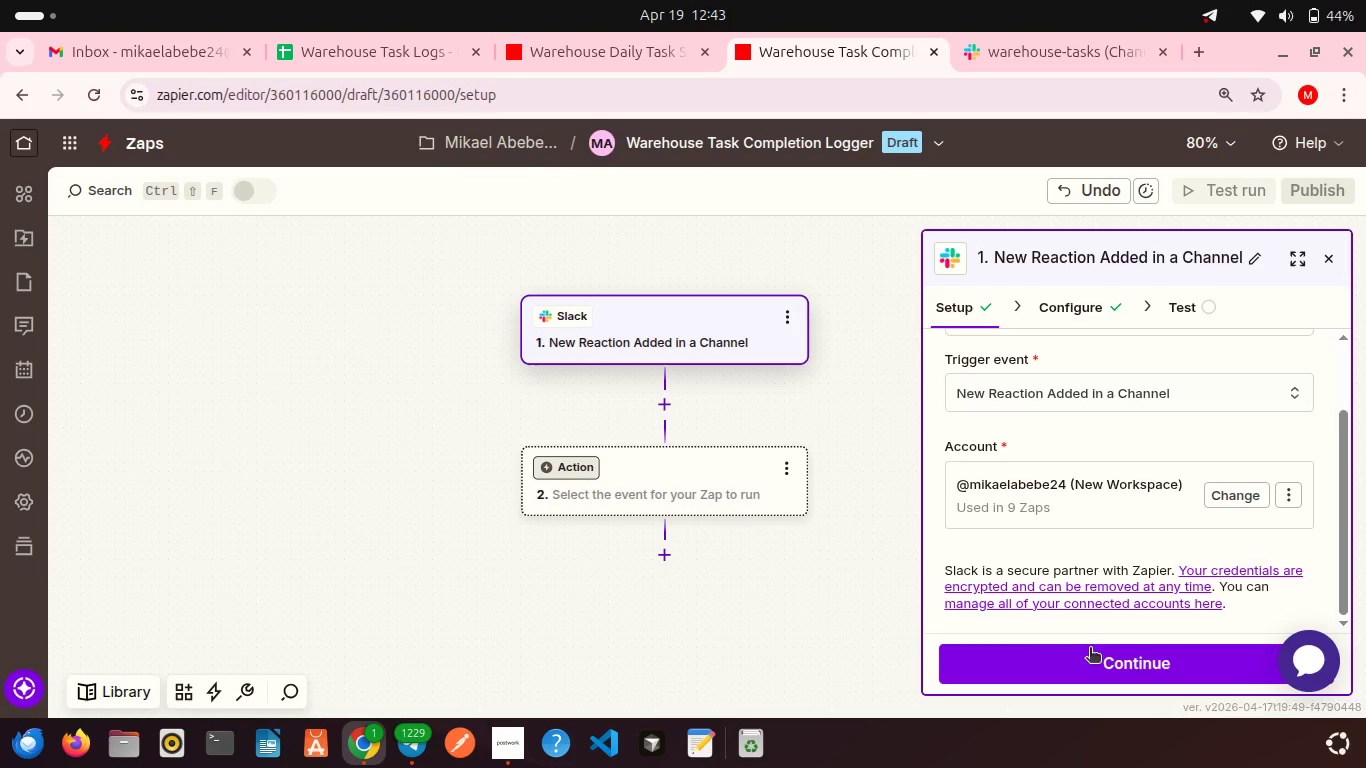 
left_click([1088, 659])
 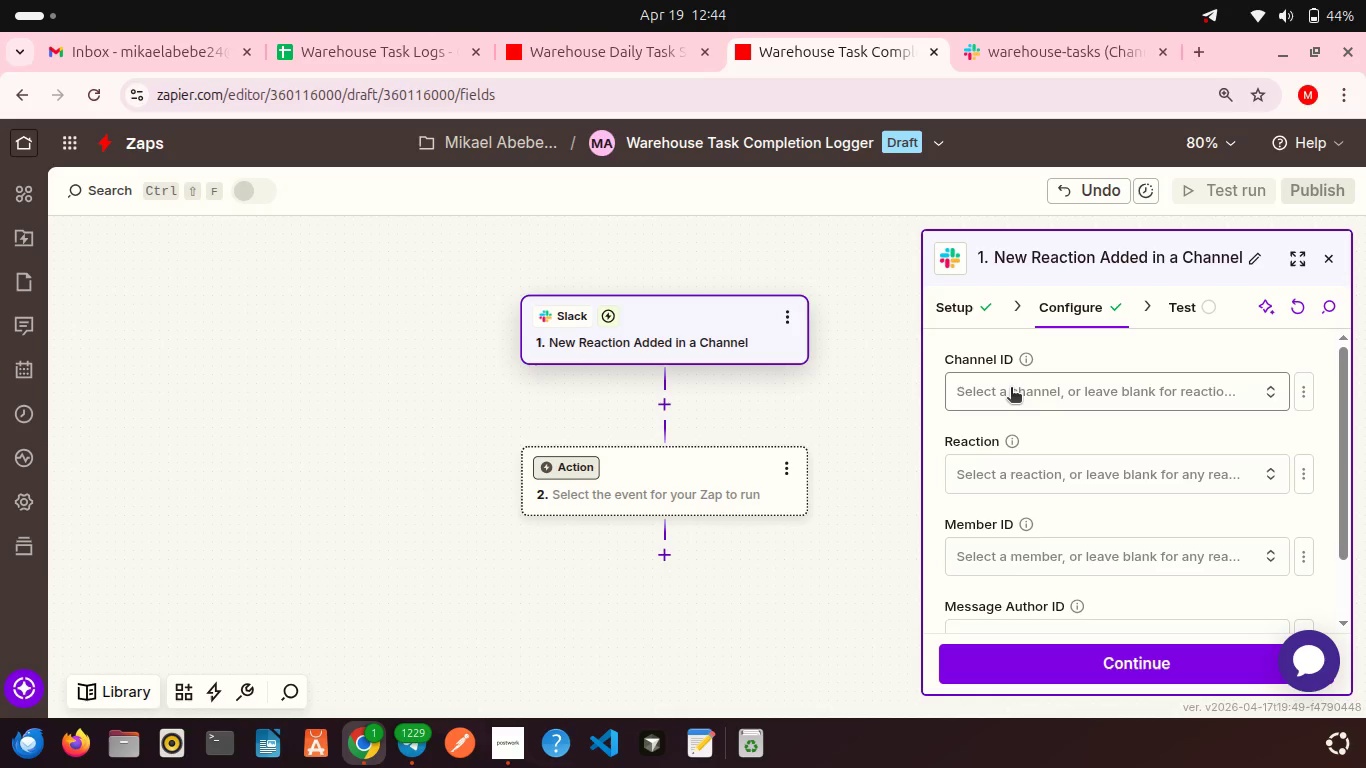 
wait(16.97)
 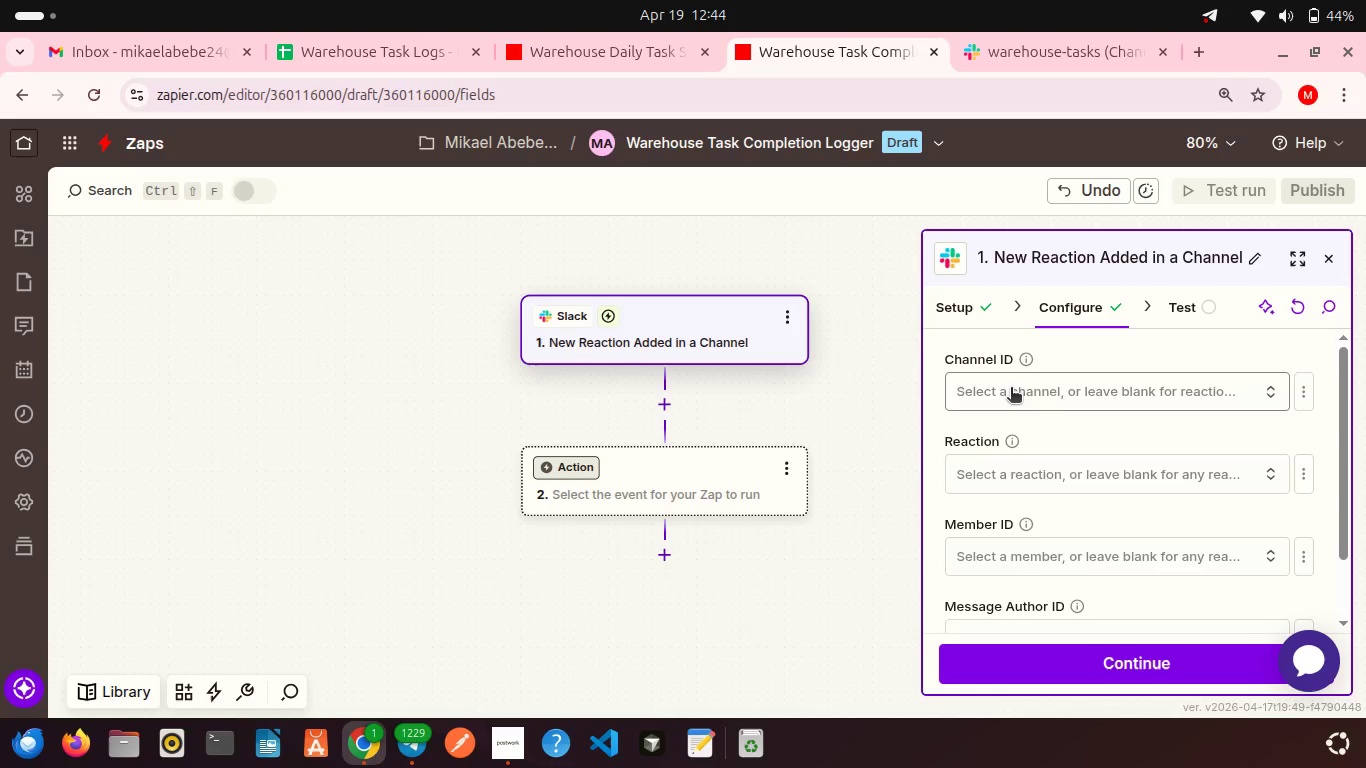 
left_click([1011, 394])
 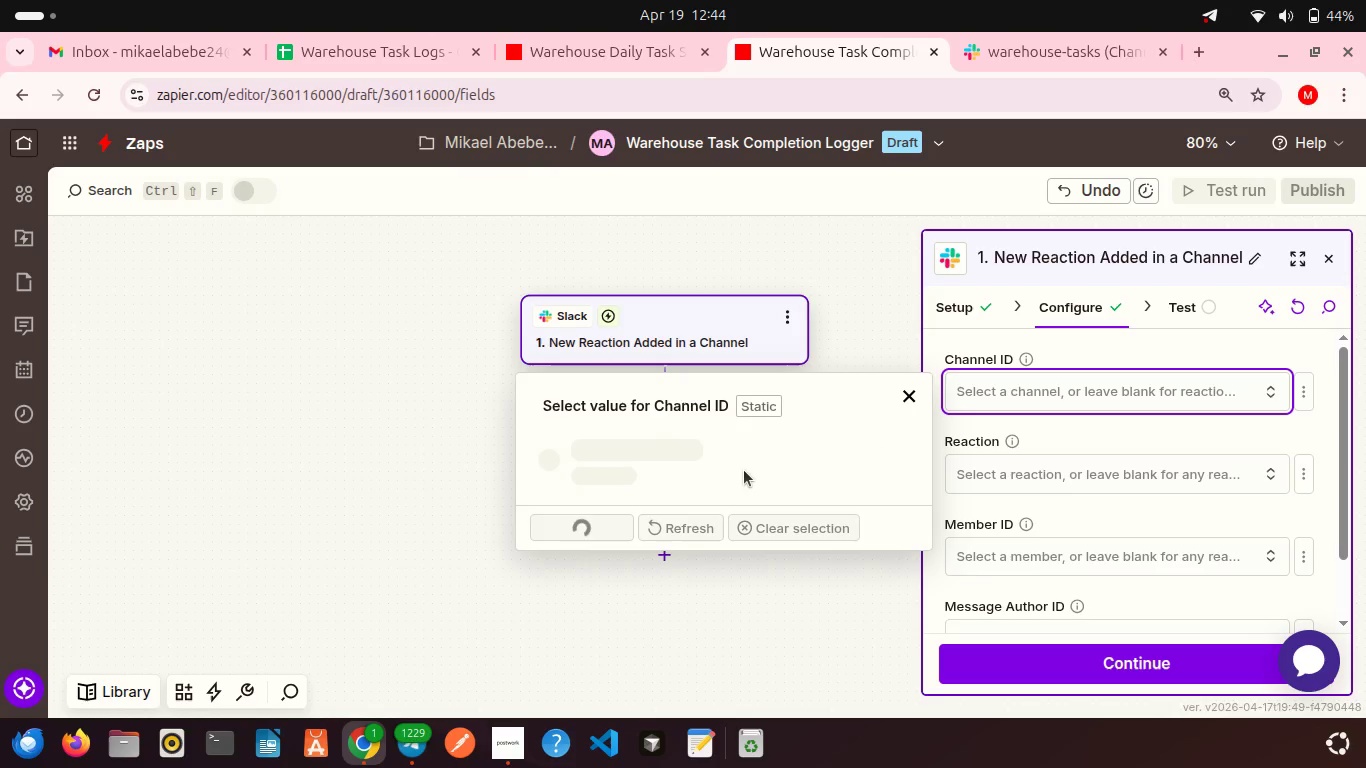 
mouse_move([690, 443])
 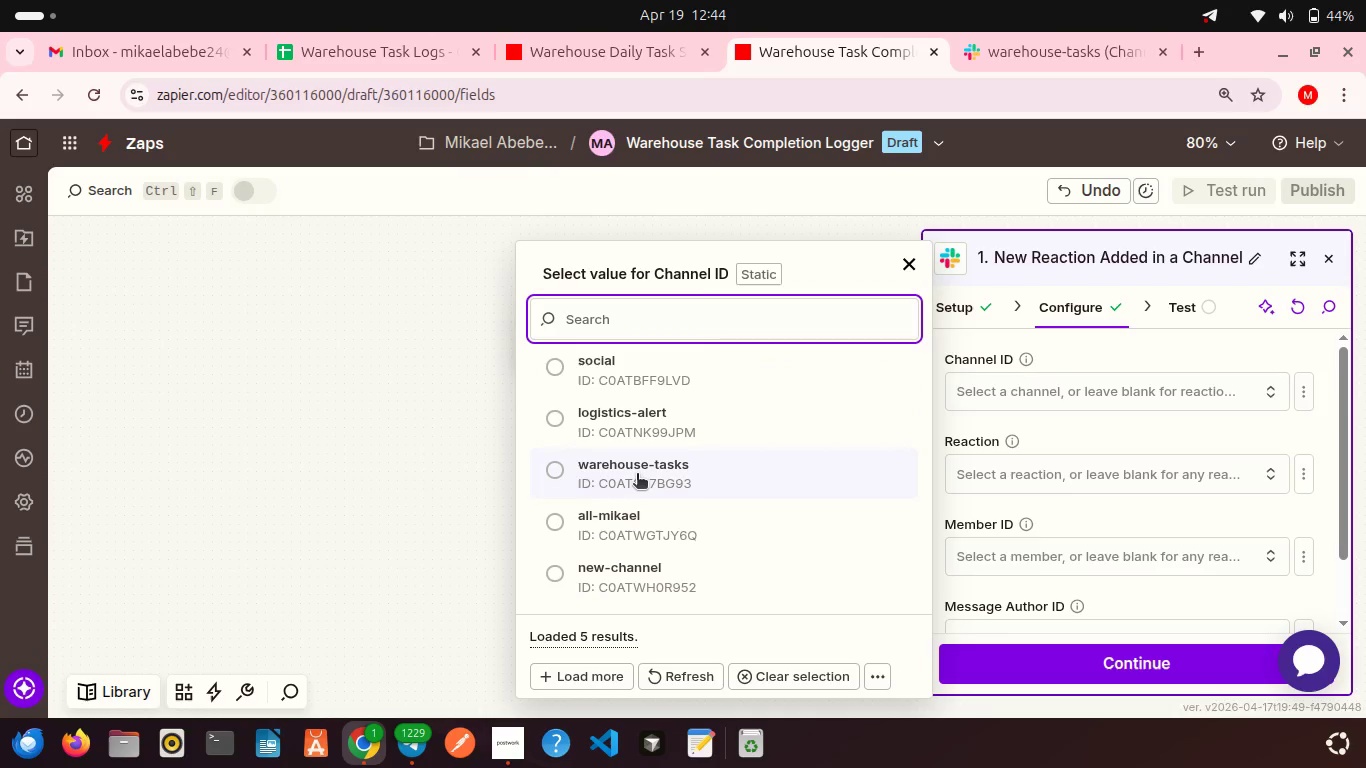 
left_click([637, 475])
 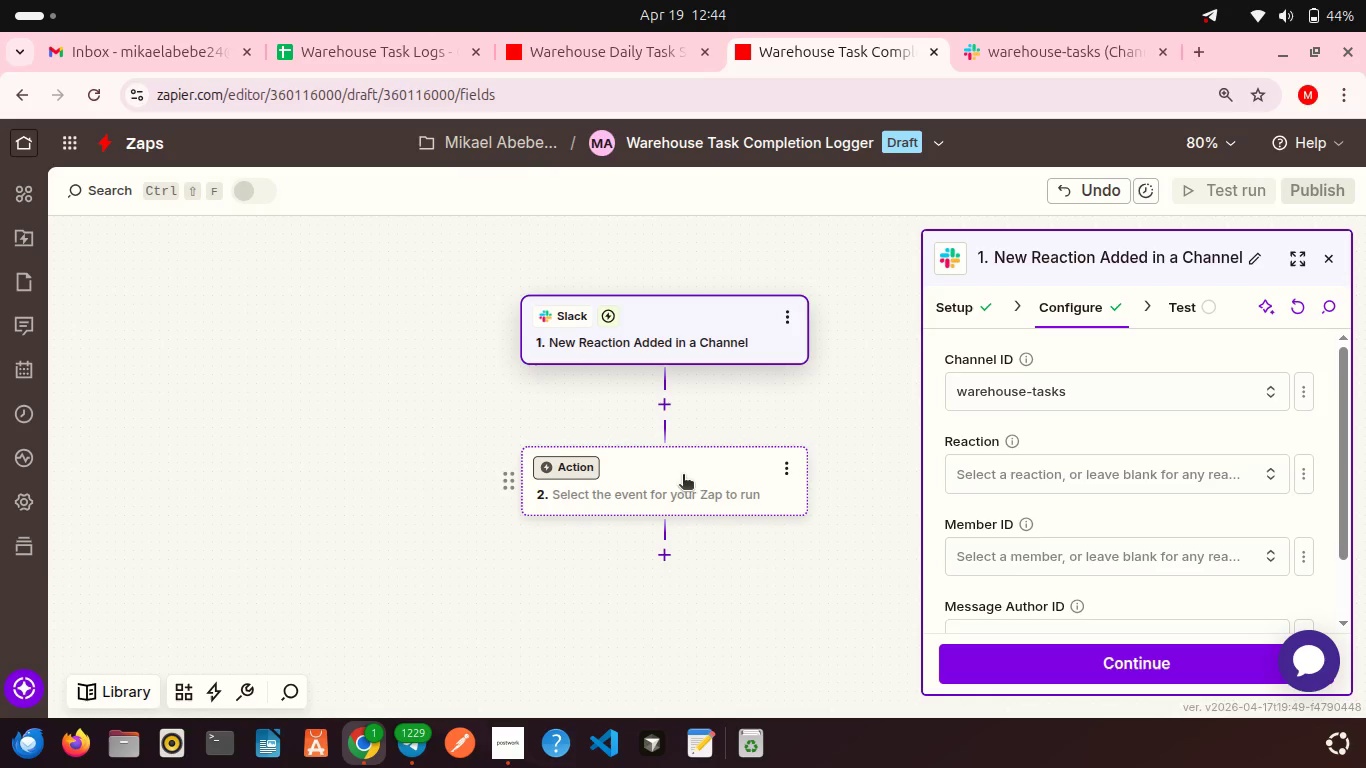 
wait(6.0)
 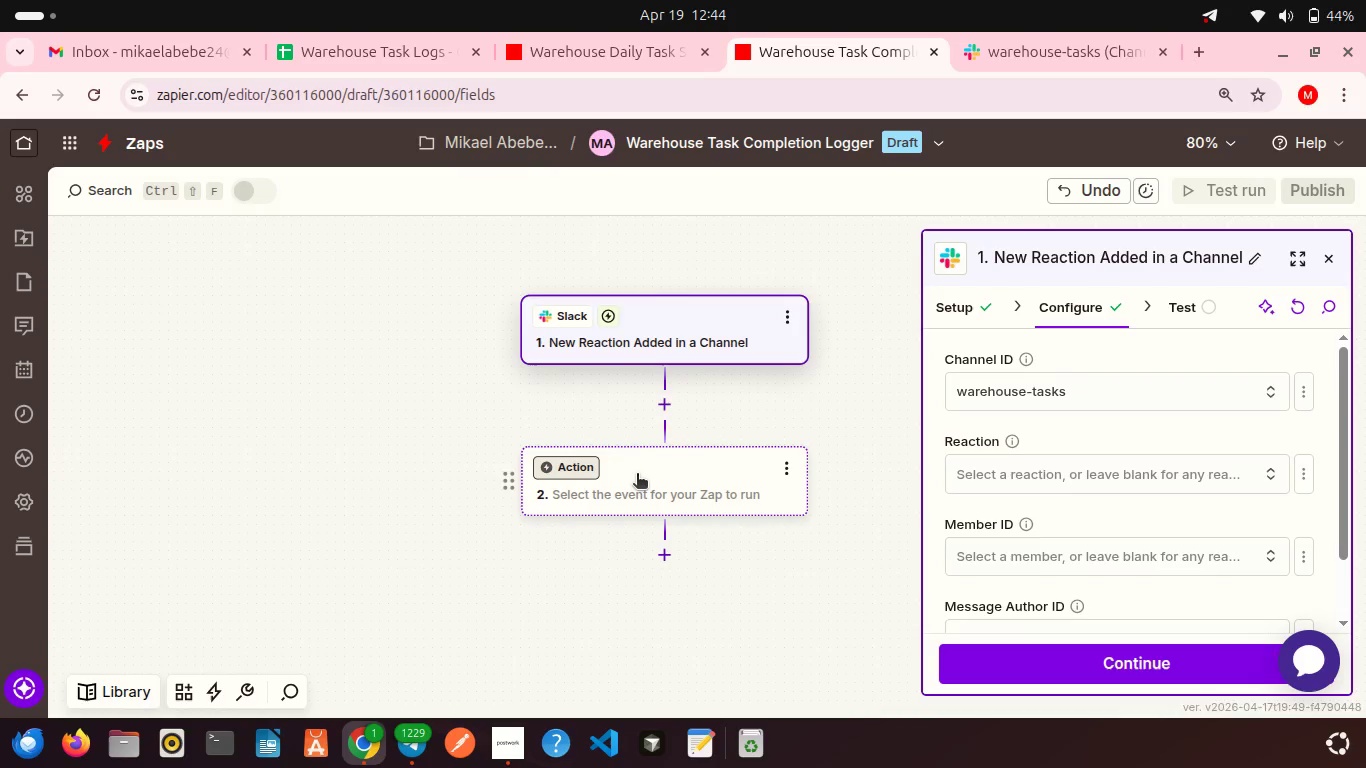 
left_click([1011, 481])
 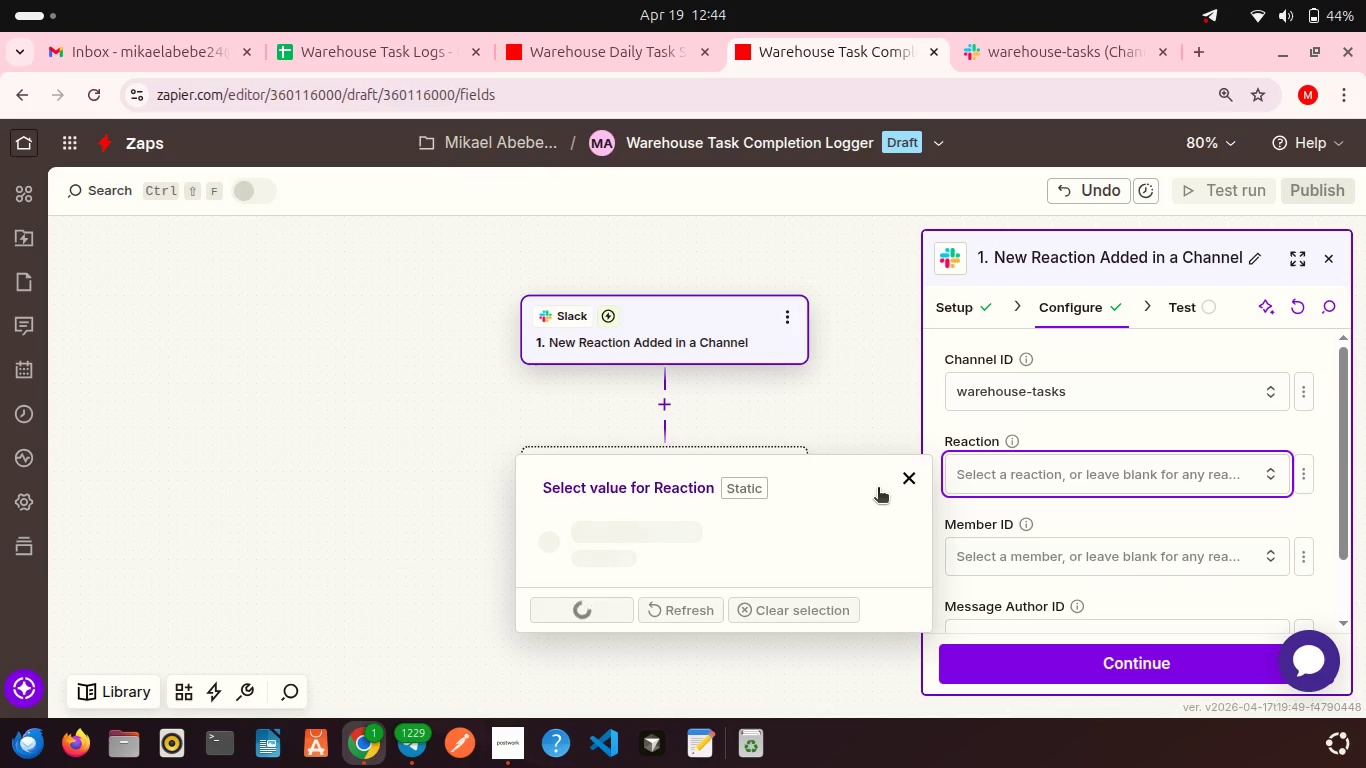 
mouse_move([744, 526])
 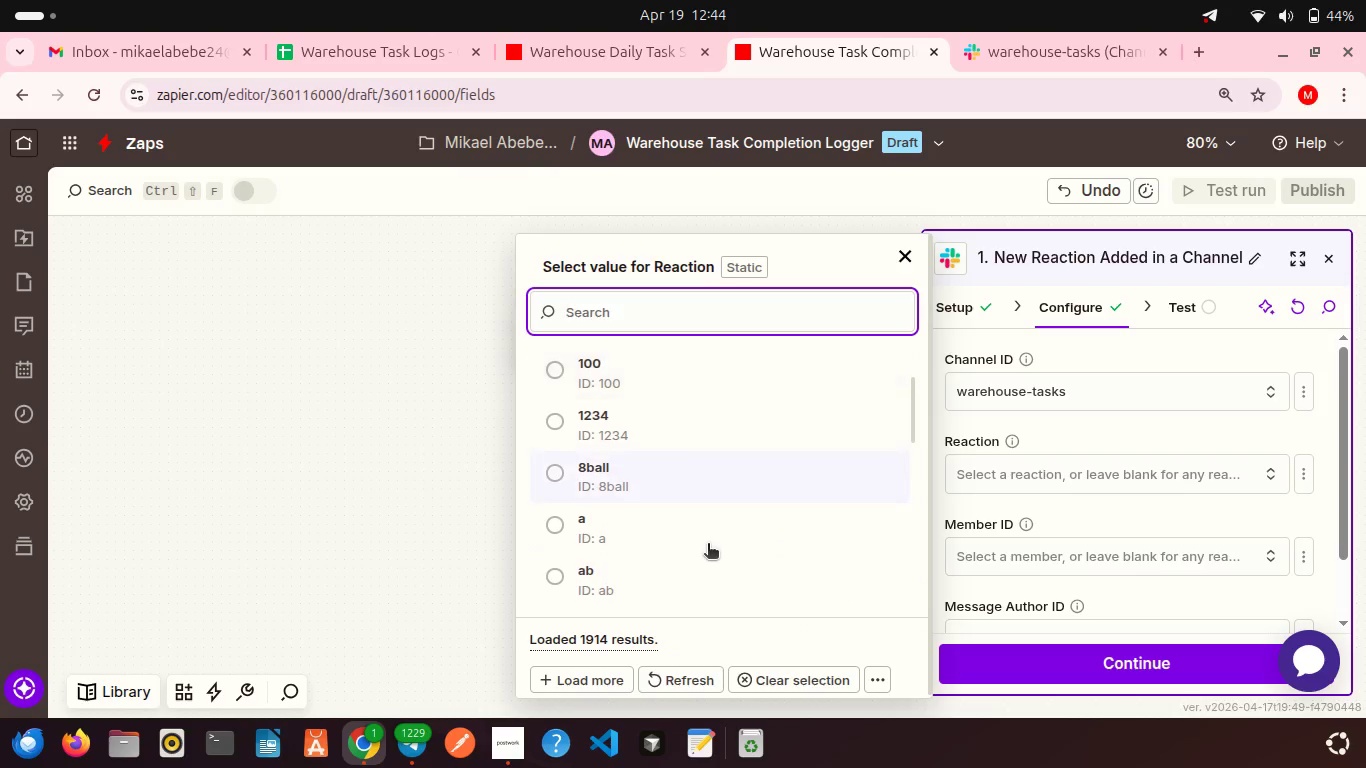 
scroll: coordinate [708, 545], scroll_direction: up, amount: 6.0
 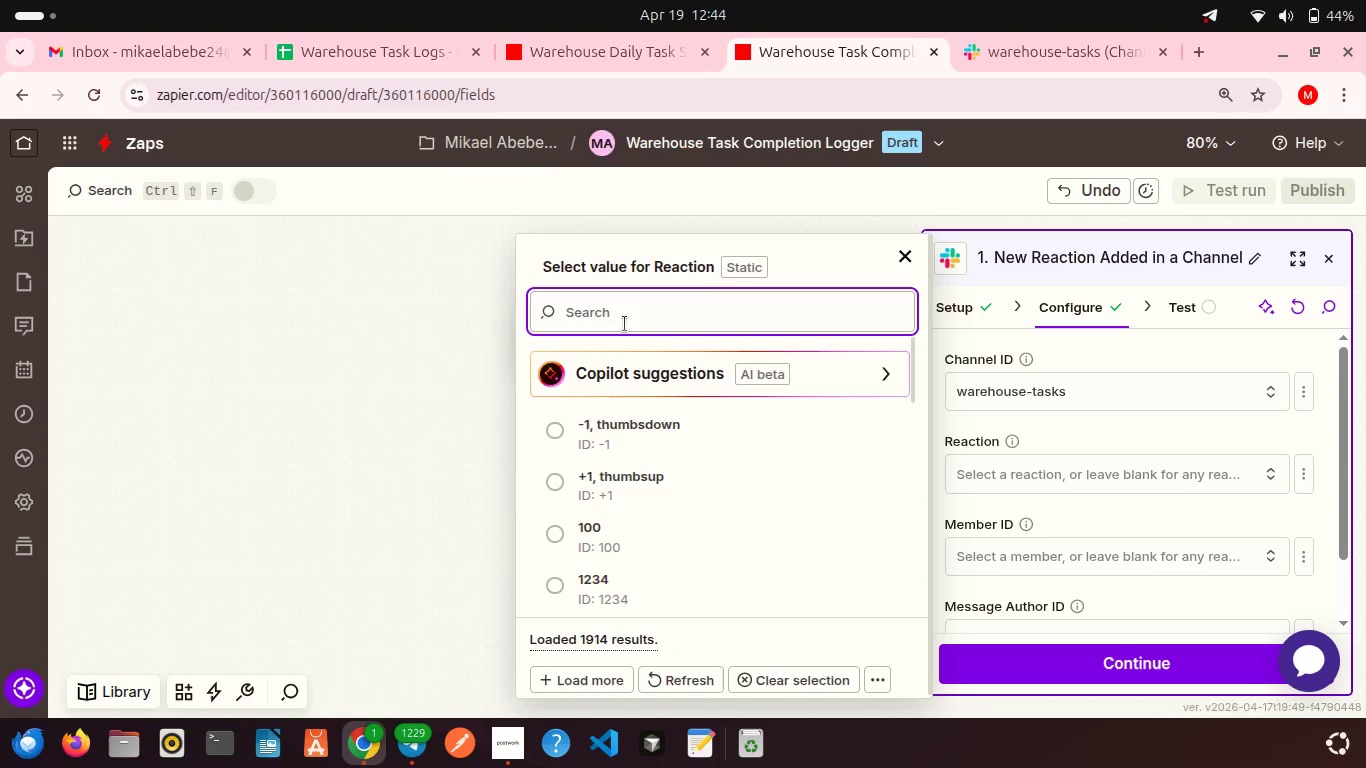 
type(white)
 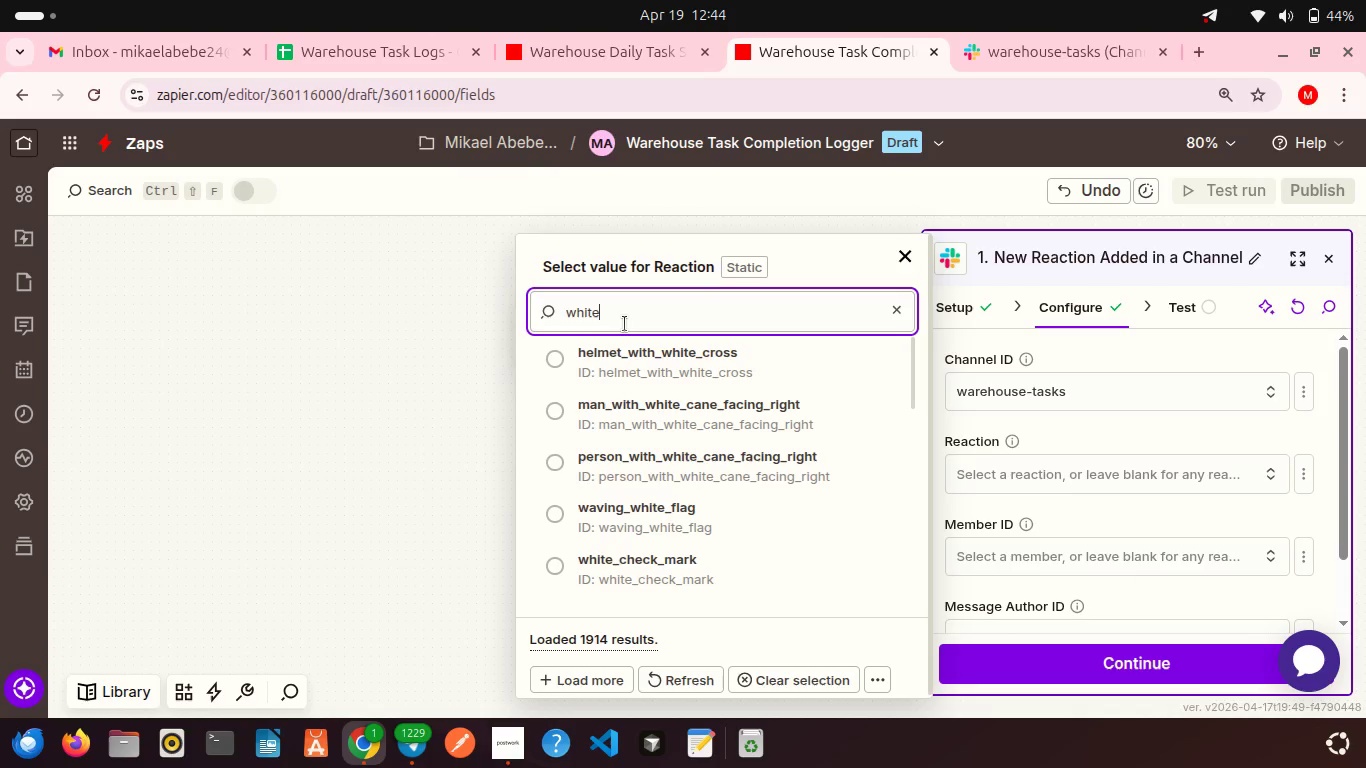 
wait(7.26)
 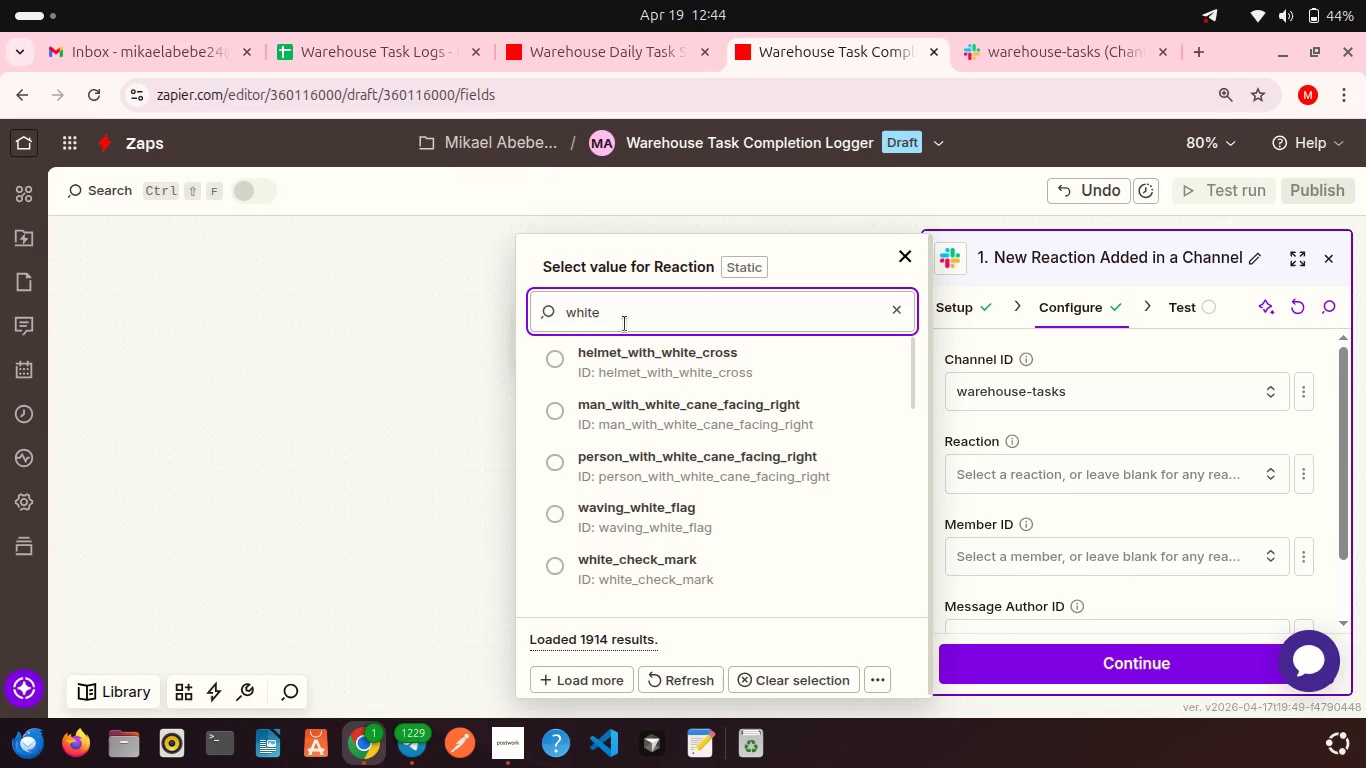 
type(_check)
 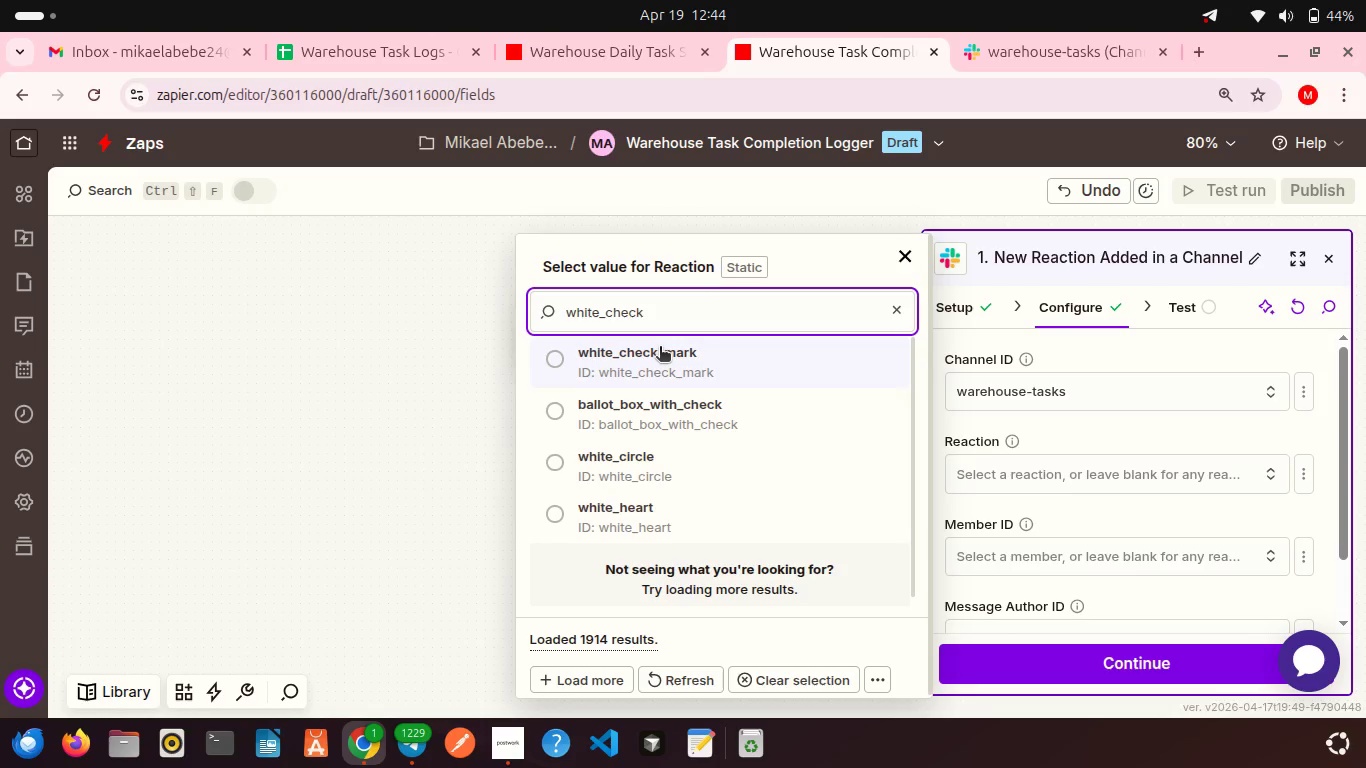 
wait(5.65)
 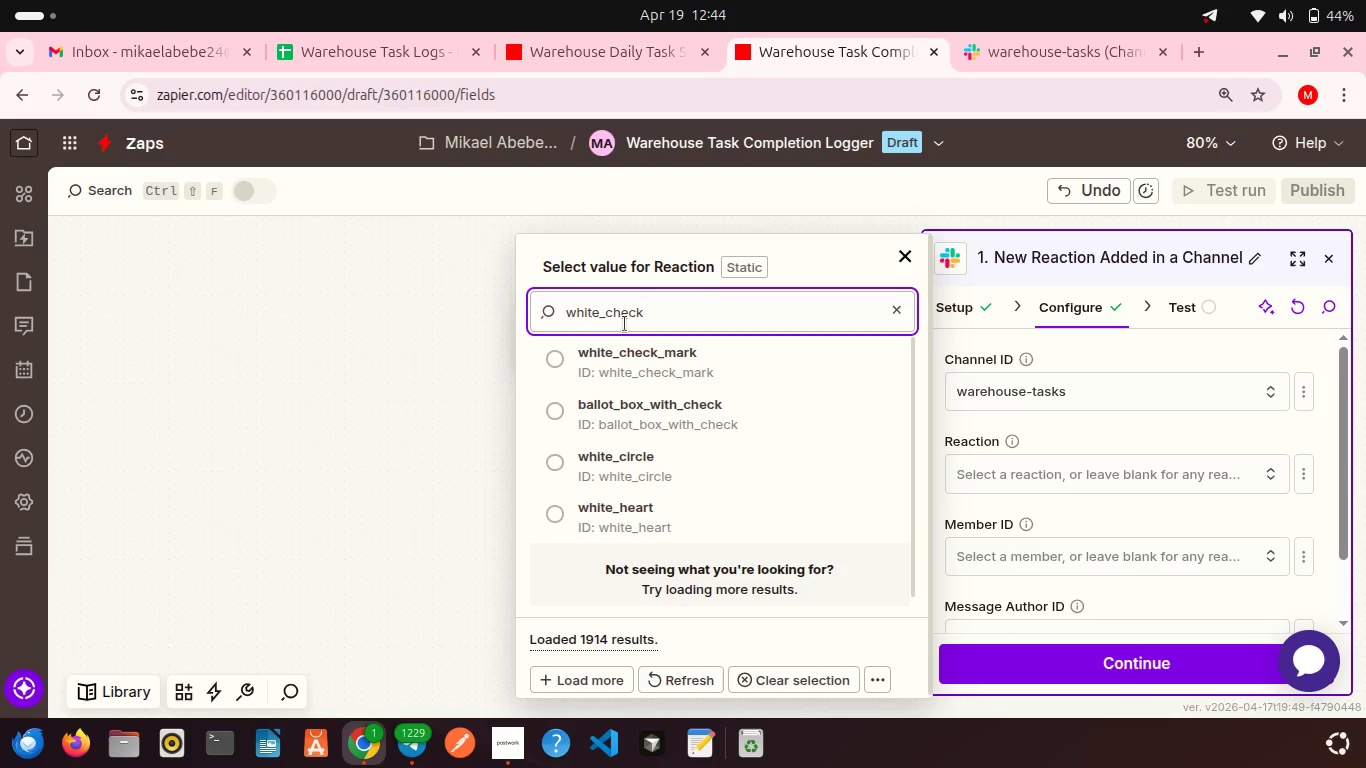 
left_click([673, 357])
 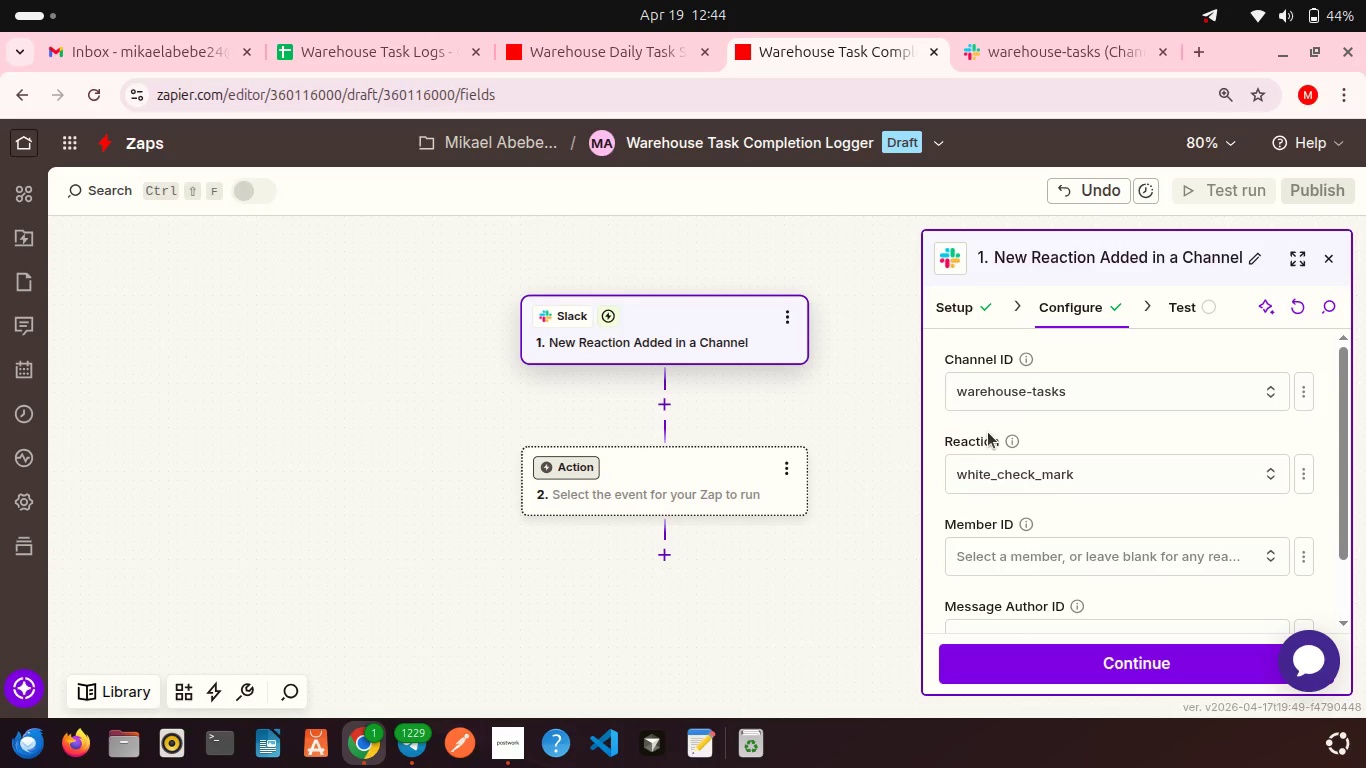 
scroll: coordinate [988, 432], scroll_direction: down, amount: 1.0
 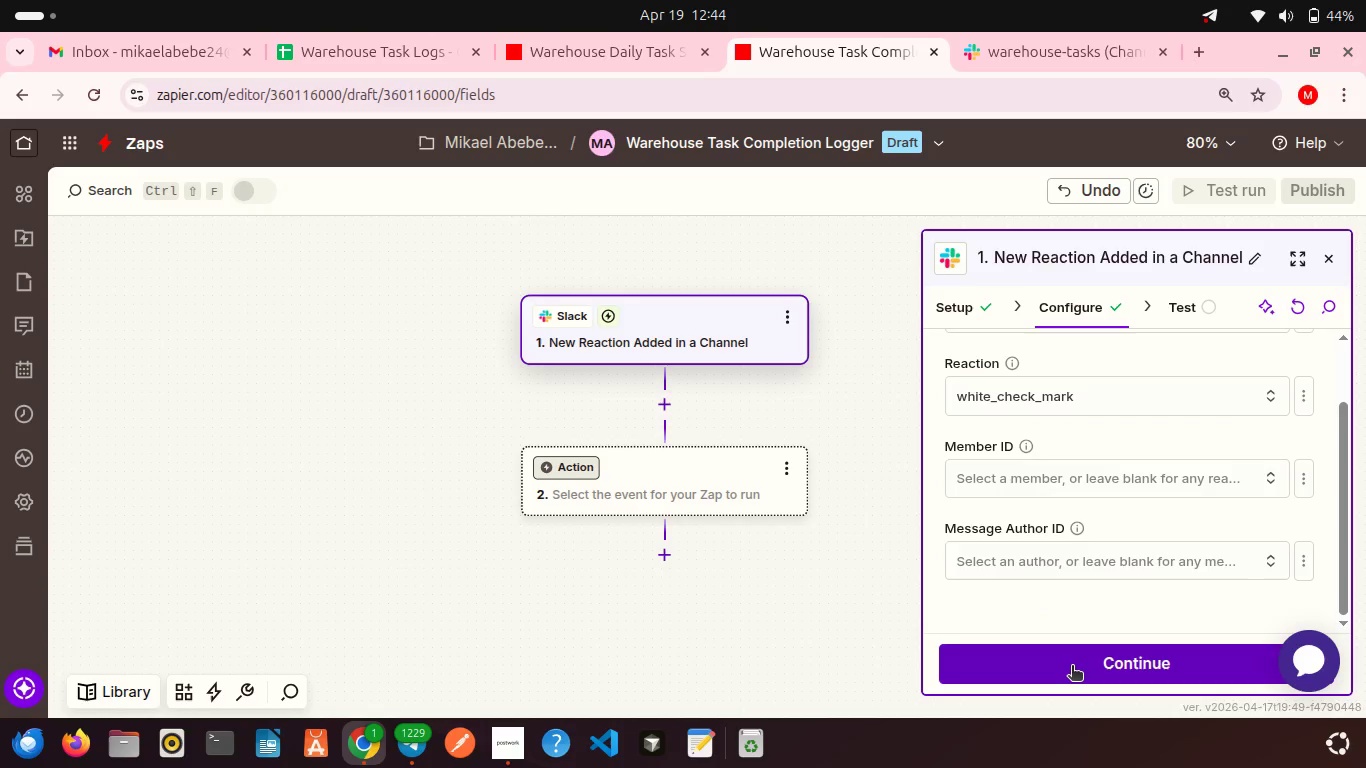 
left_click([1071, 667])
 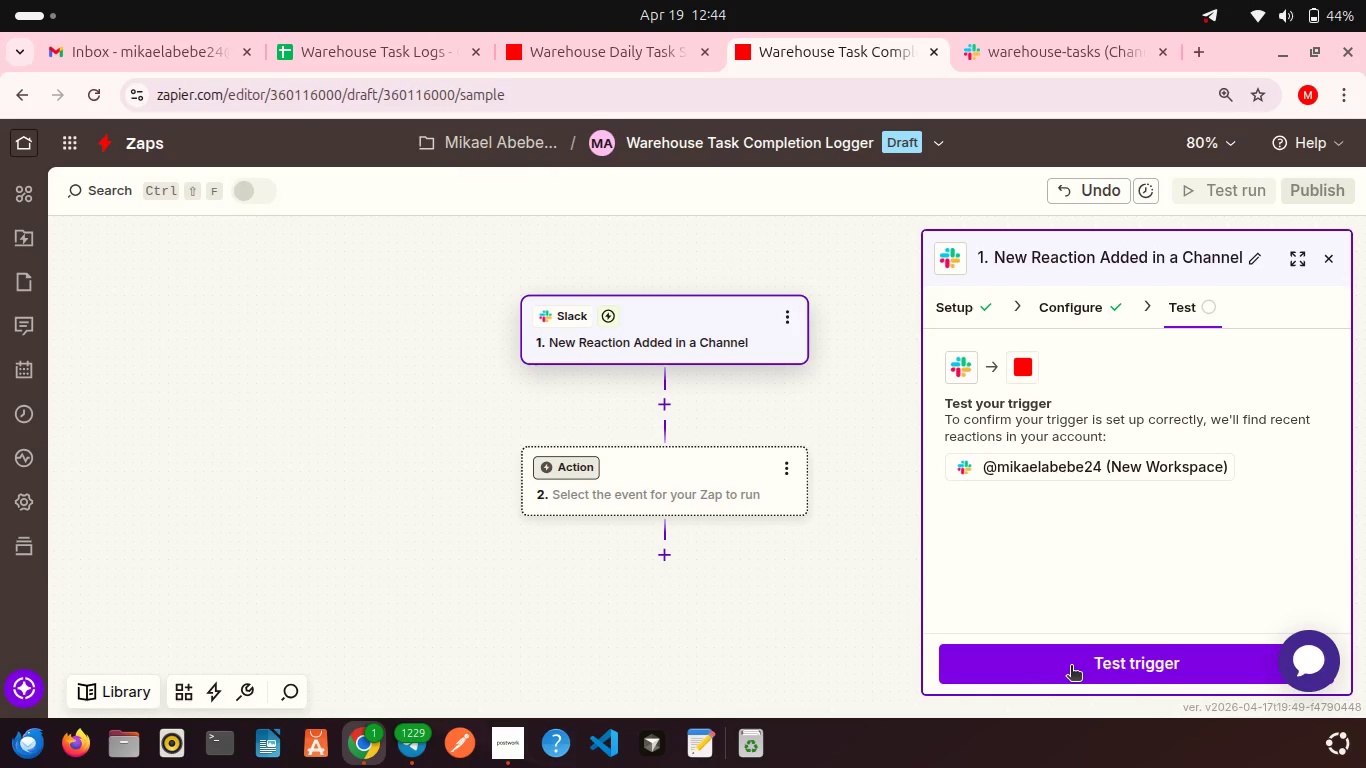 
wait(11.31)
 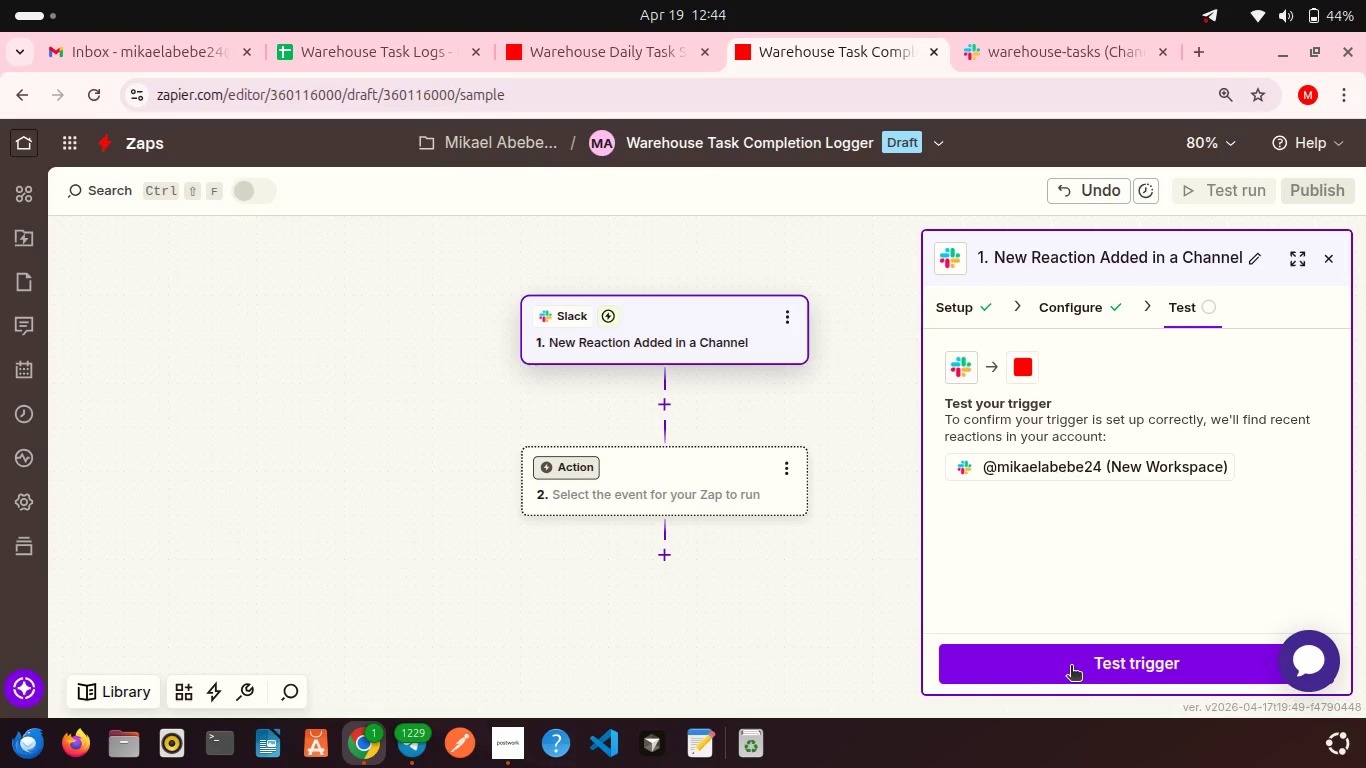 
left_click([1071, 667])
 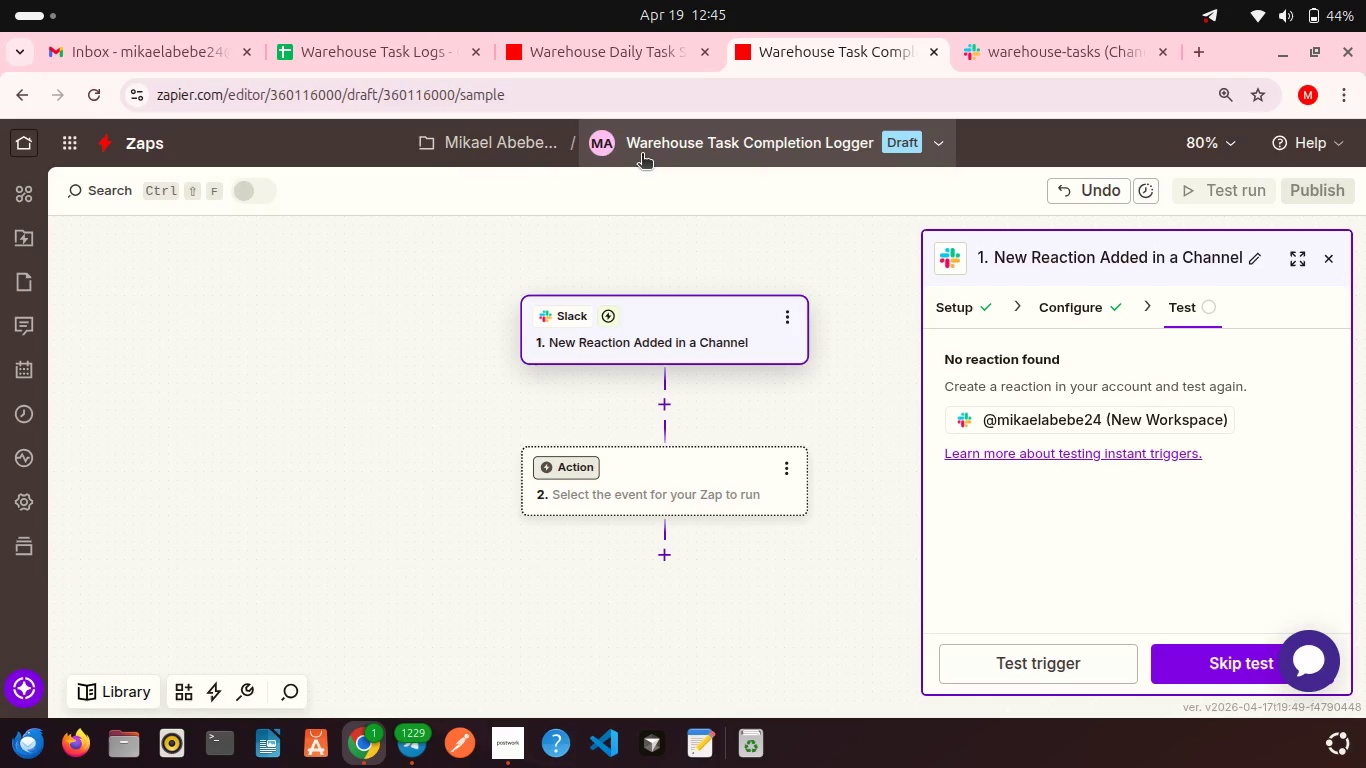 
left_click([635, 56])
 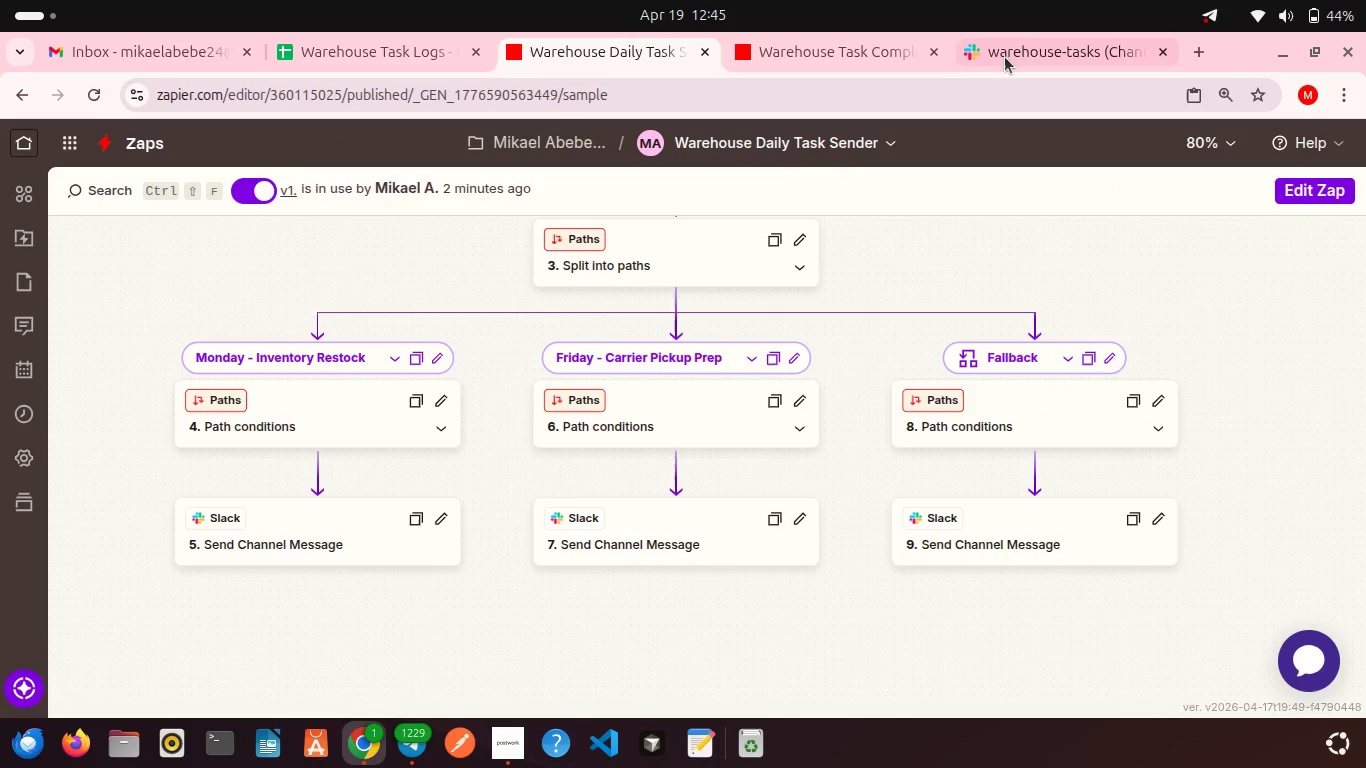 
left_click([1005, 57])
 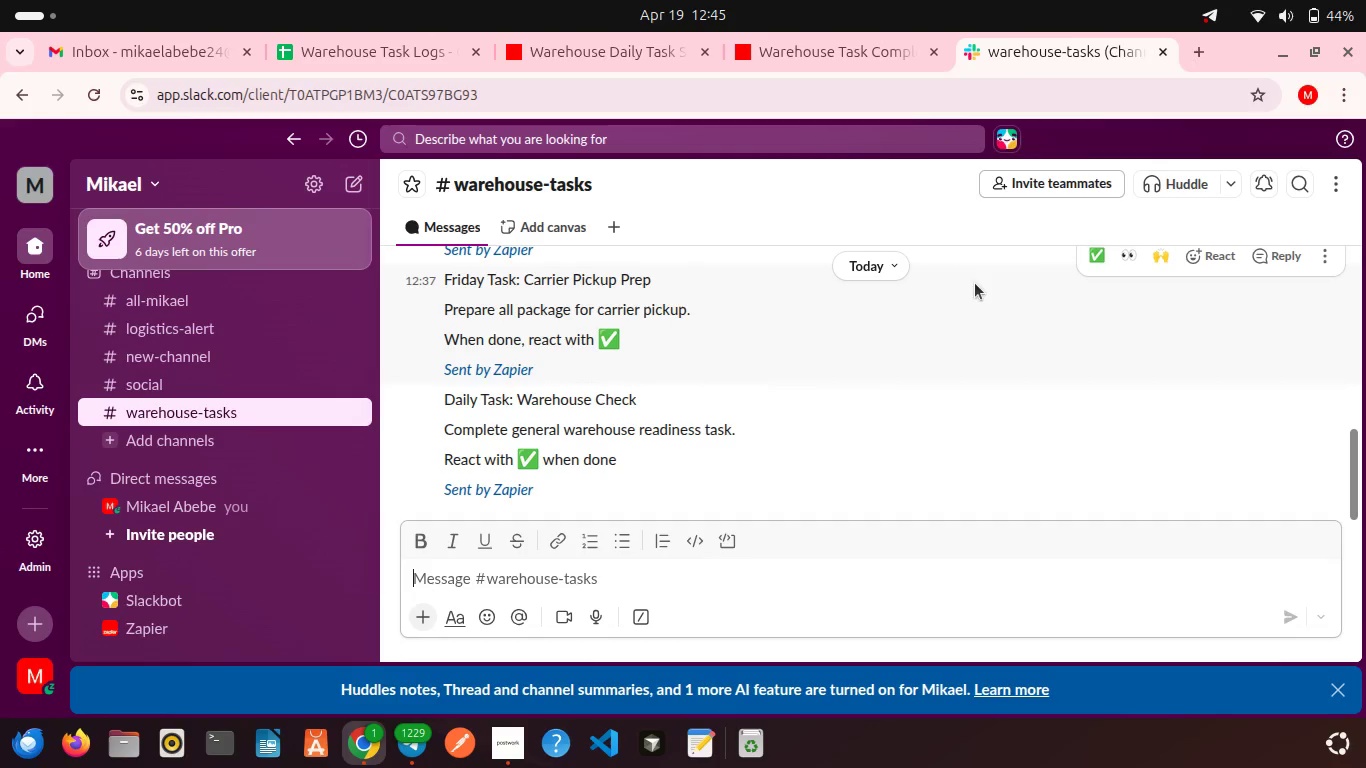 
left_click([1099, 251])
 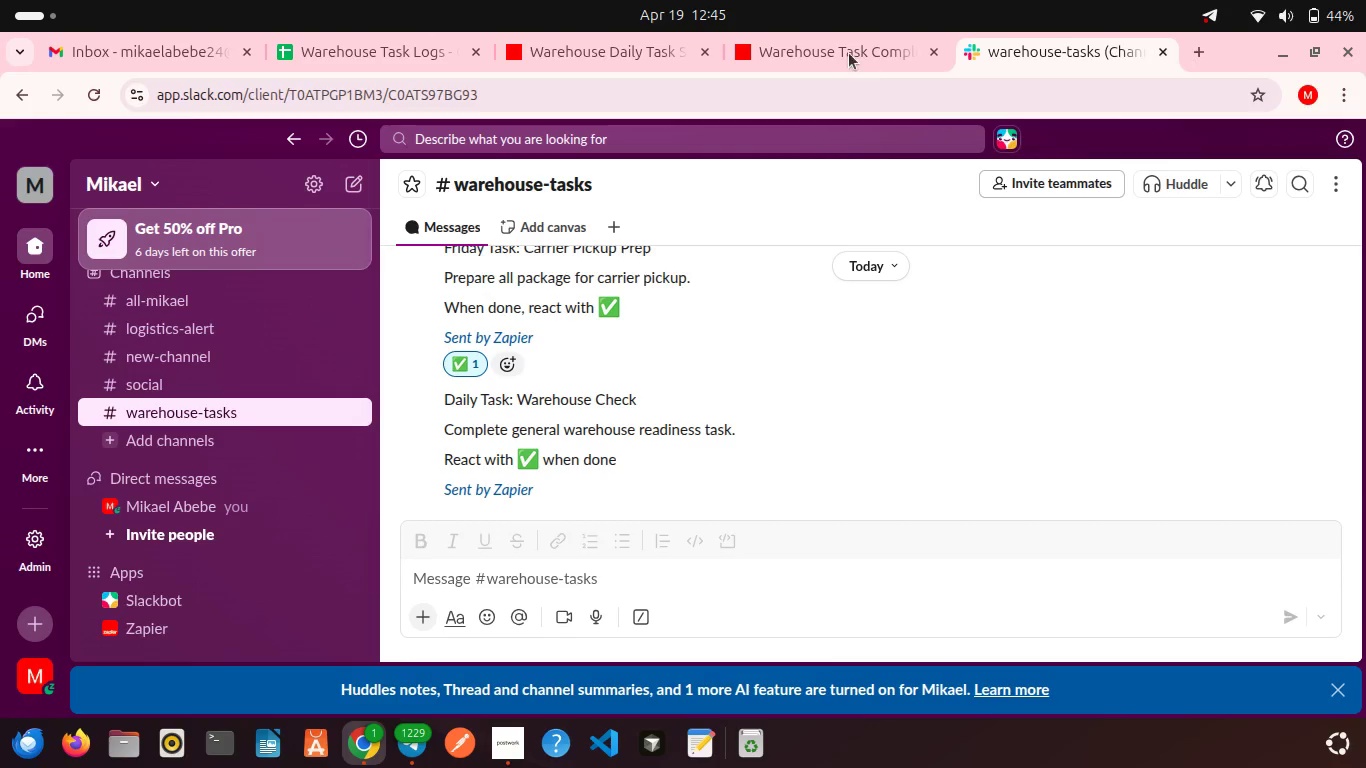 
left_click([847, 53])
 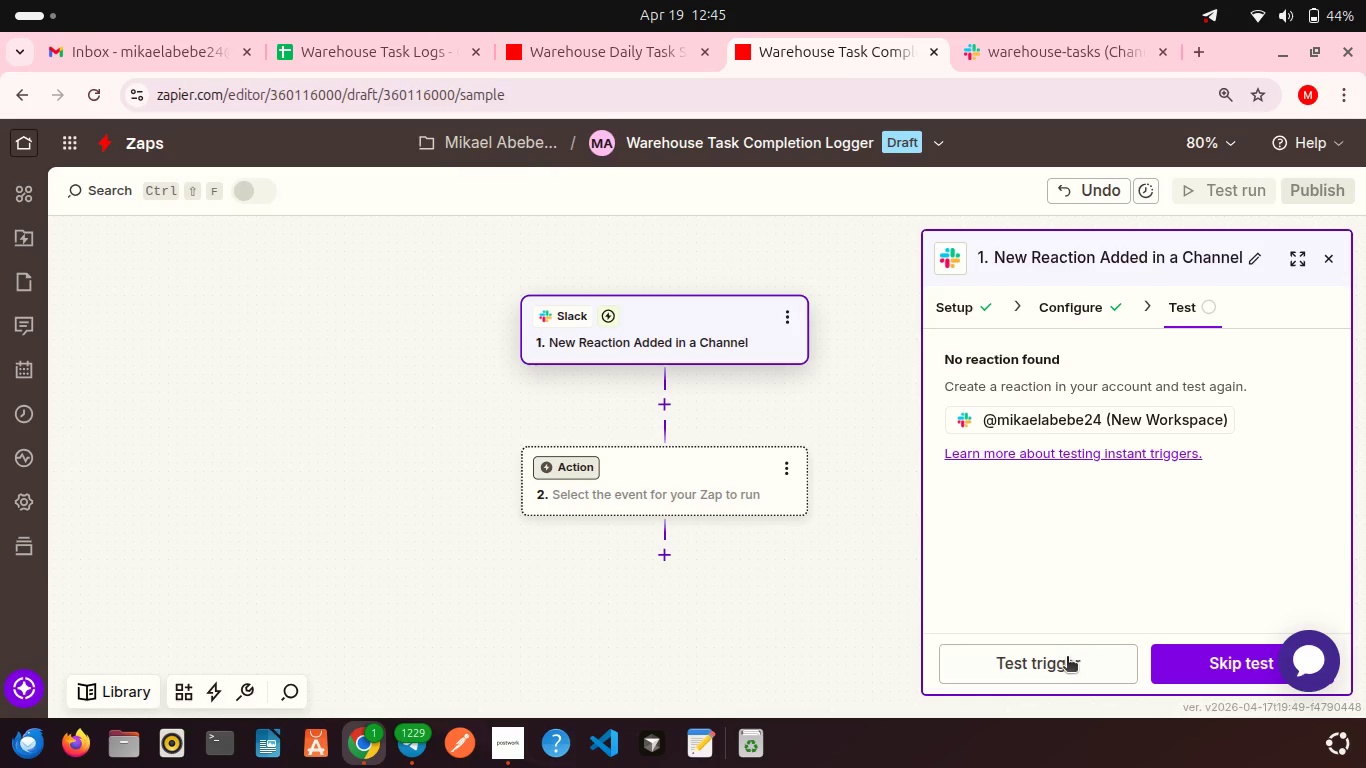 
left_click([1067, 658])
 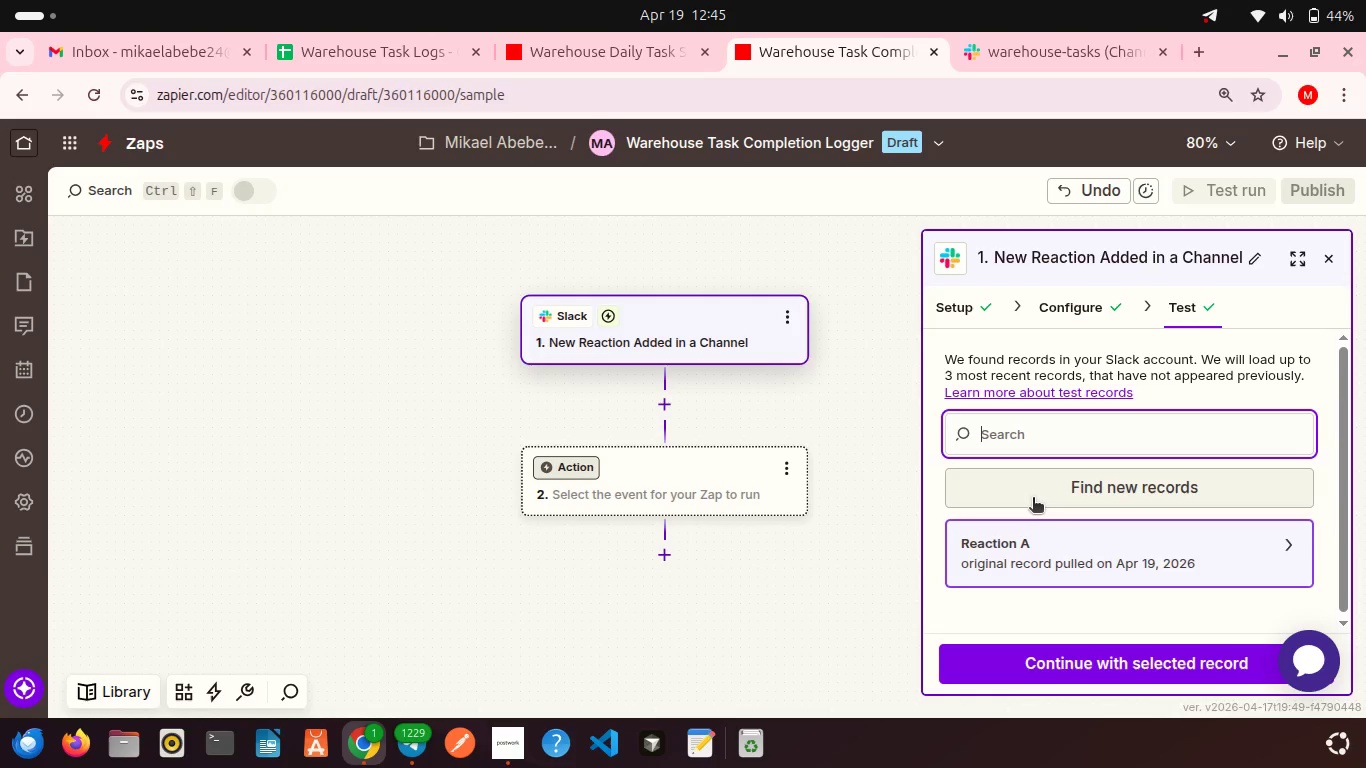 
wait(12.33)
 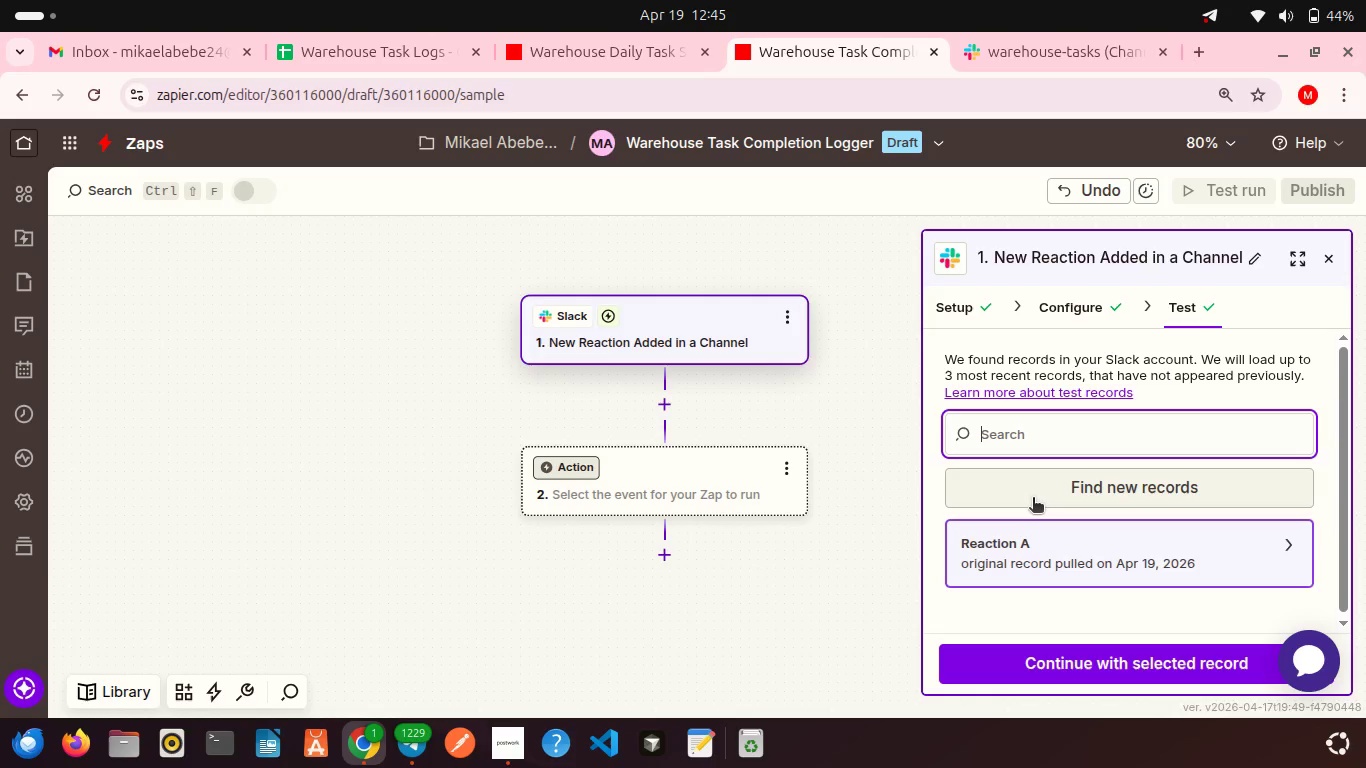 
left_click([1084, 662])
 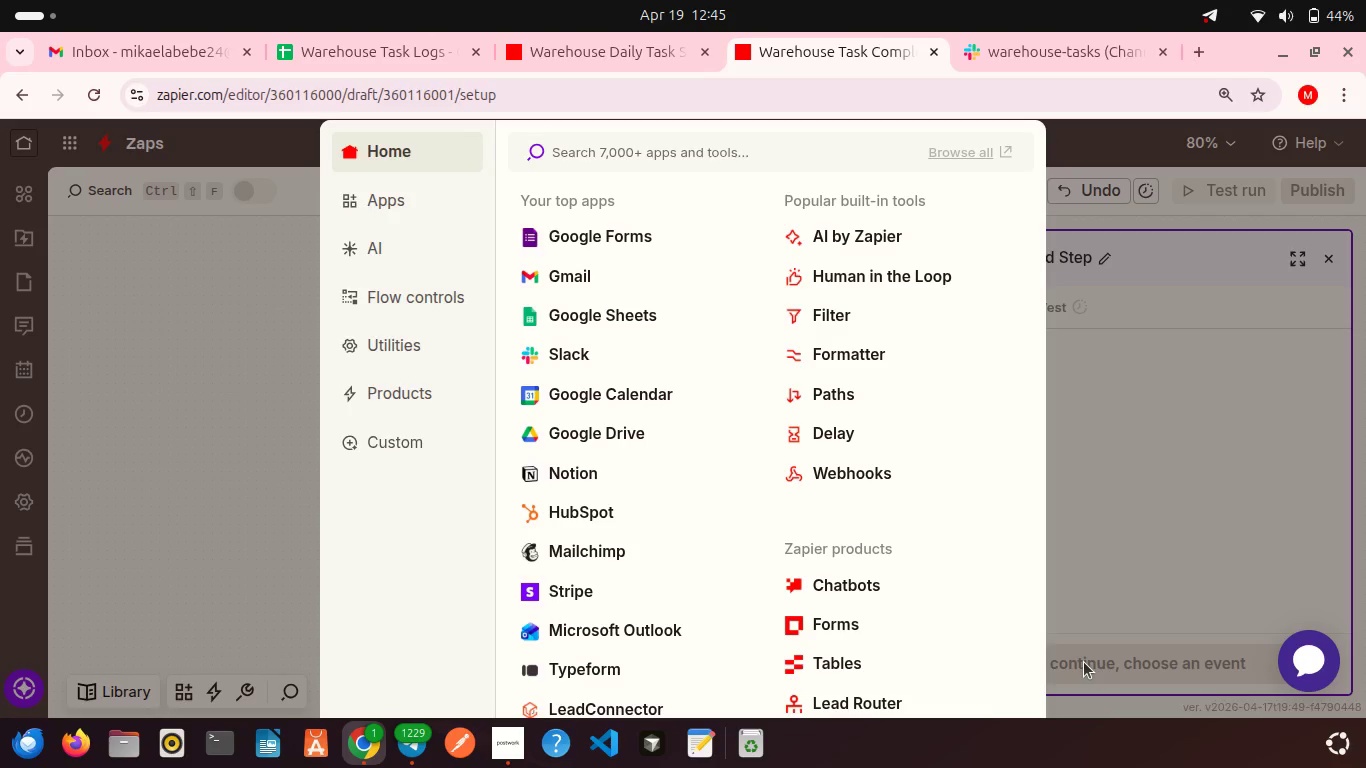 
wait(11.47)
 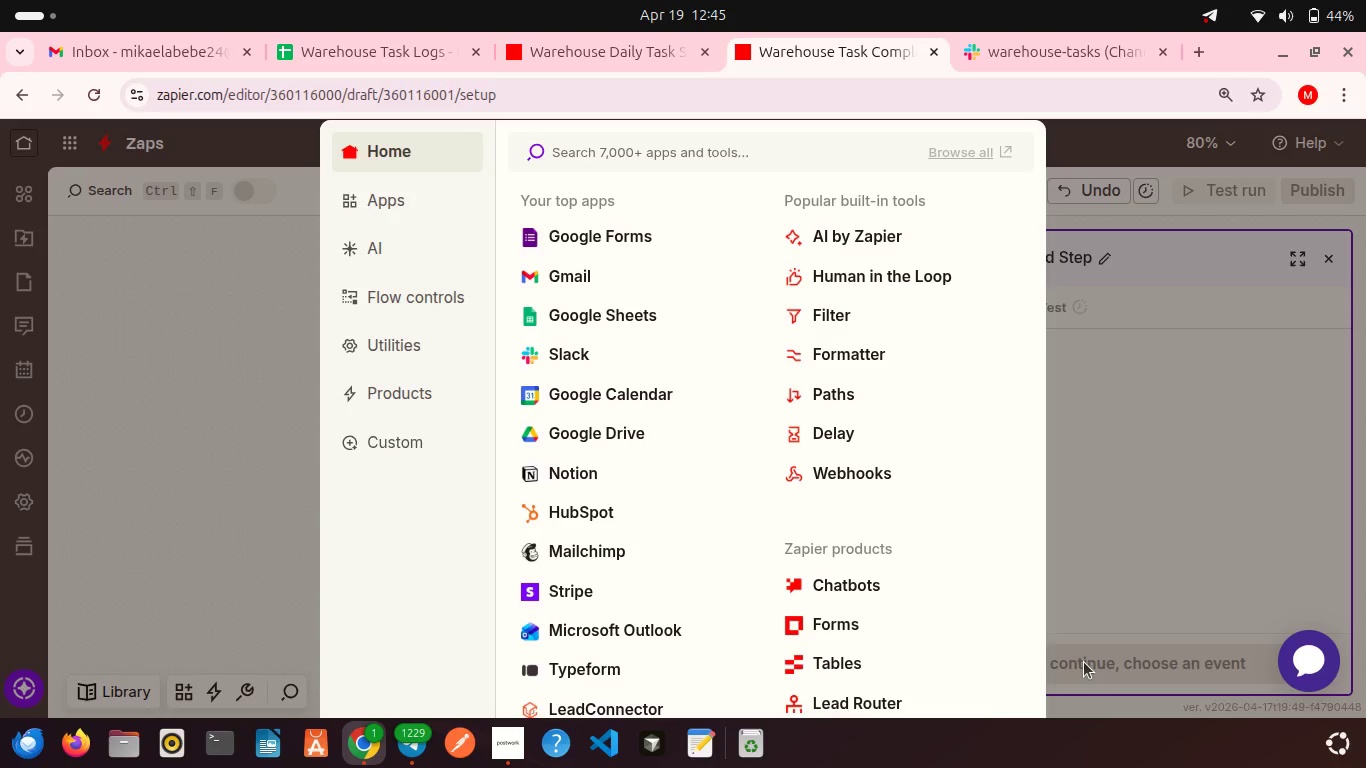 
left_click([822, 317])
 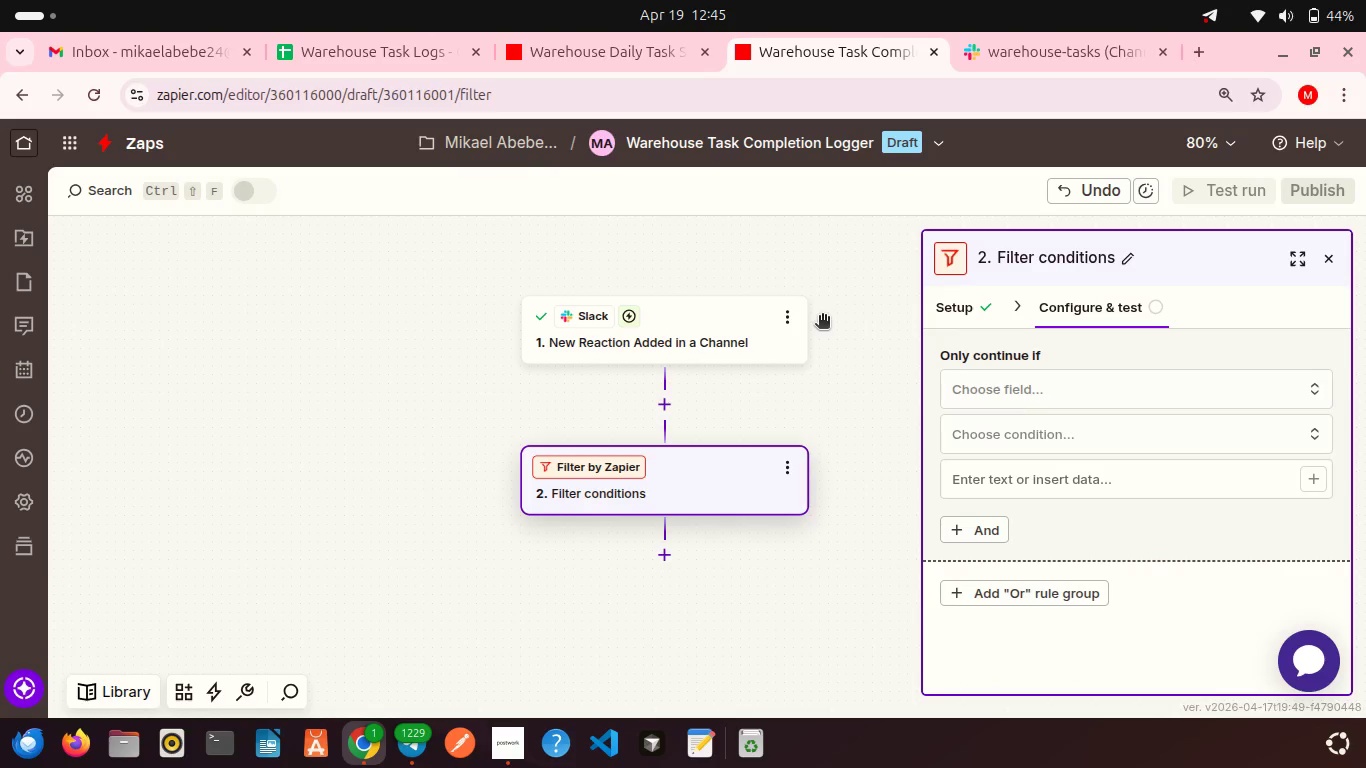 
wait(5.1)
 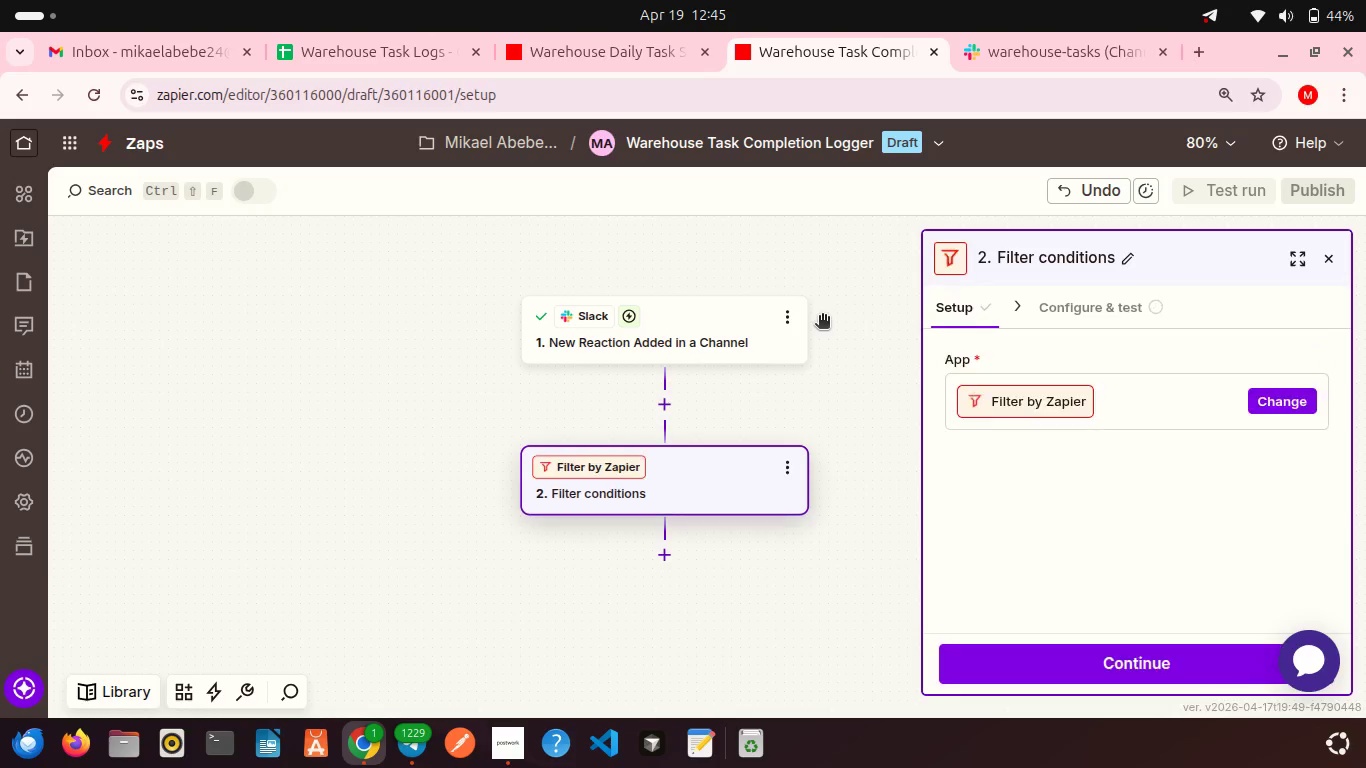 
left_click([999, 400])
 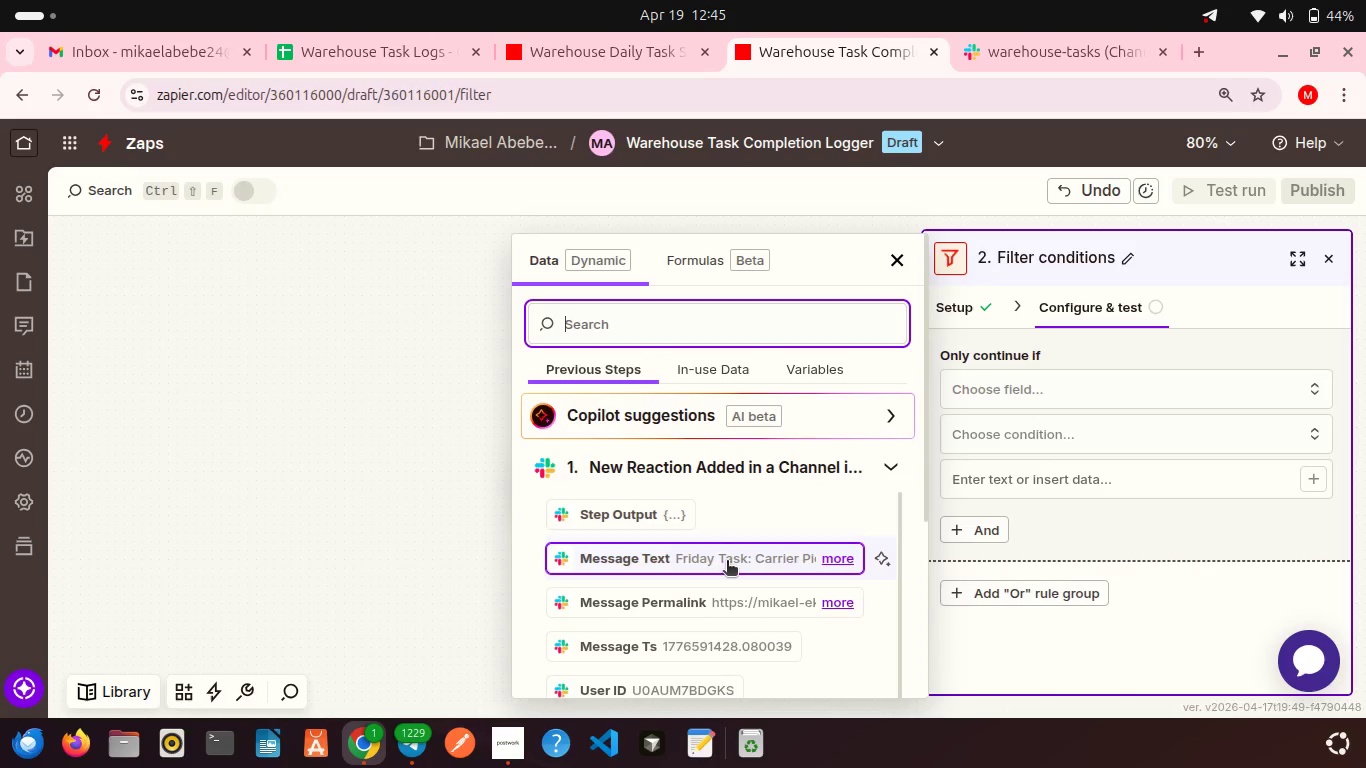 
wait(5.87)
 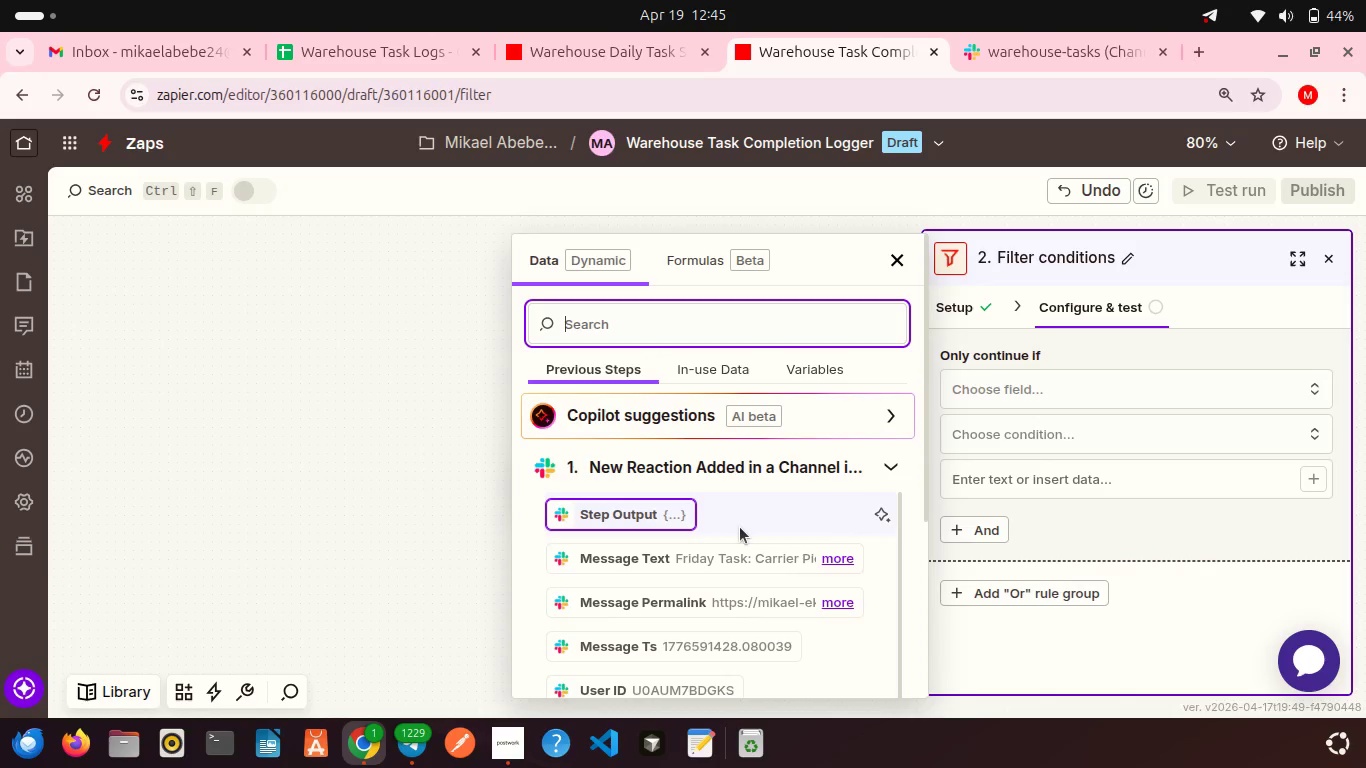 
scroll: coordinate [727, 562], scroll_direction: down, amount: 5.0
 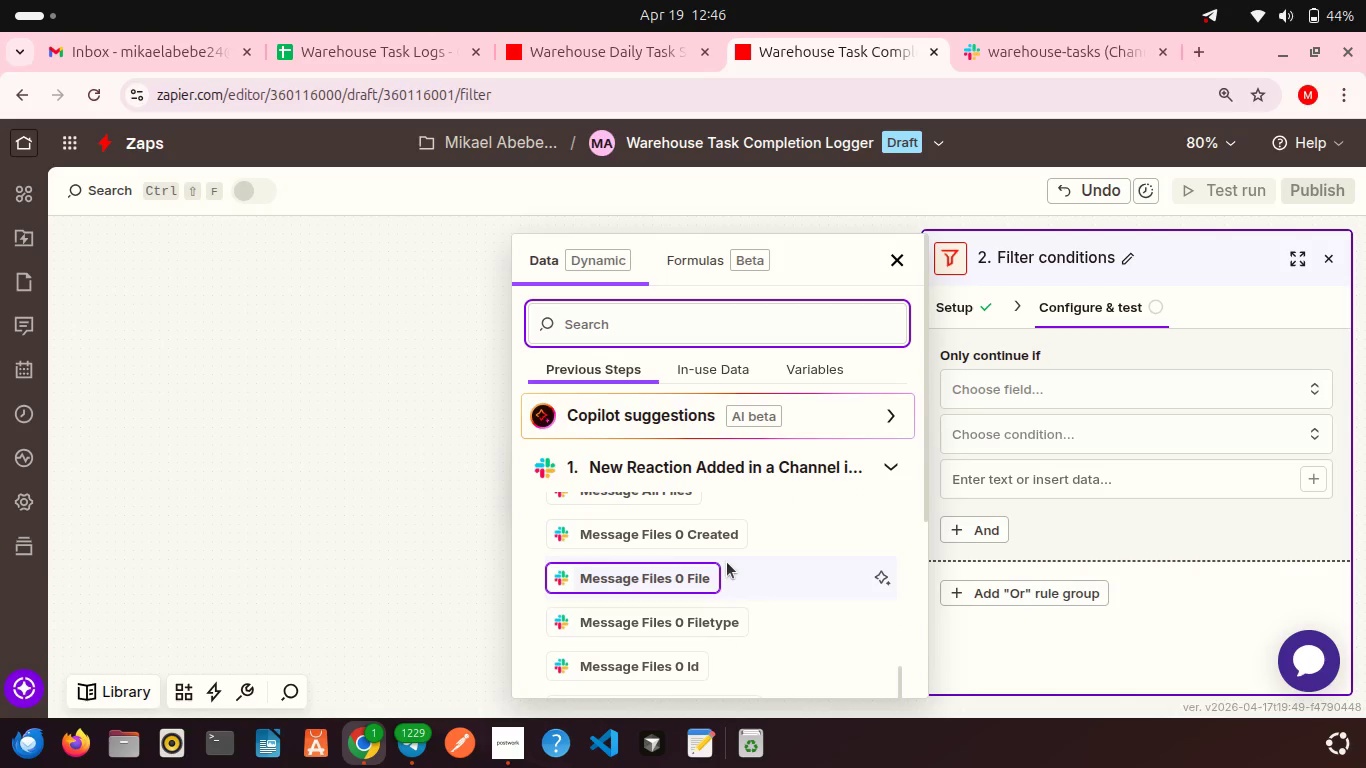 
scroll: coordinate [727, 562], scroll_direction: down, amount: 4.0
 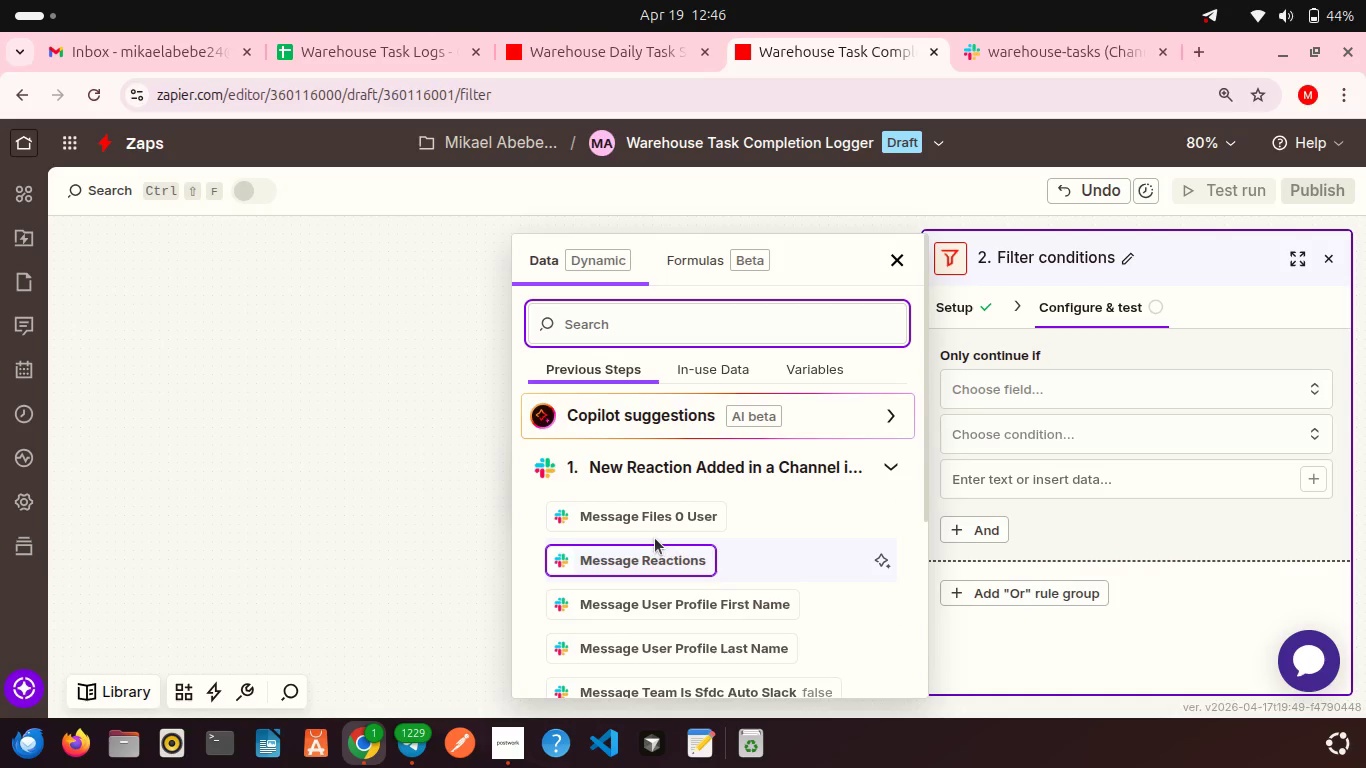 
left_click([664, 554])
 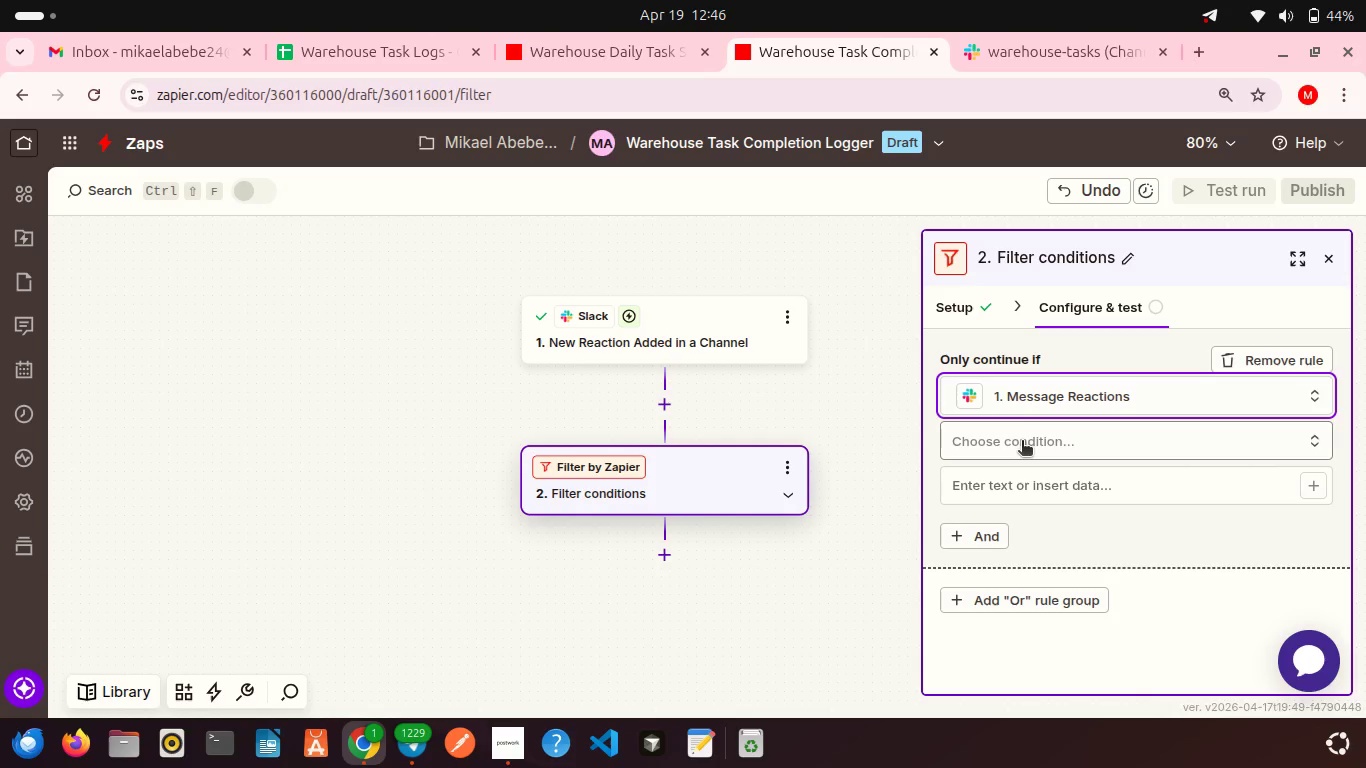 
left_click([1022, 442])
 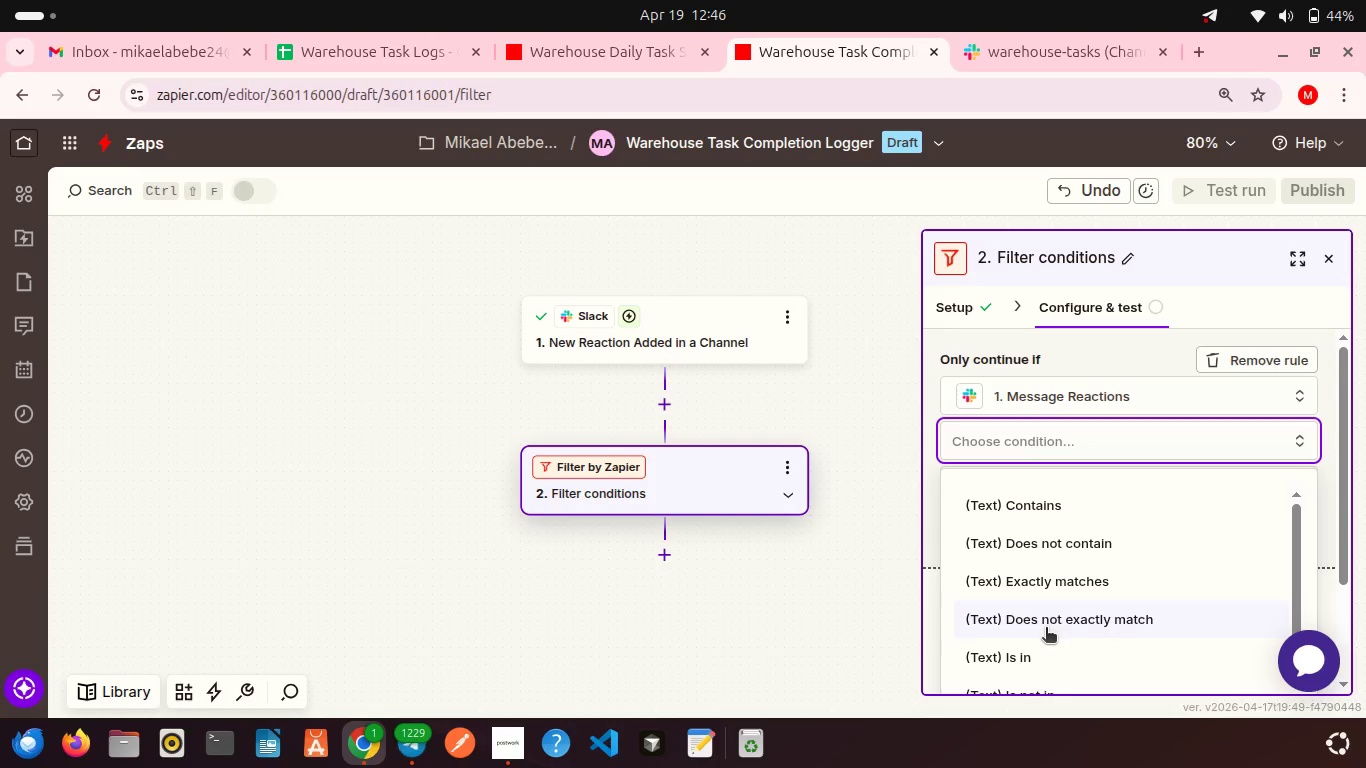 
scroll: coordinate [1029, 593], scroll_direction: down, amount: 8.0
 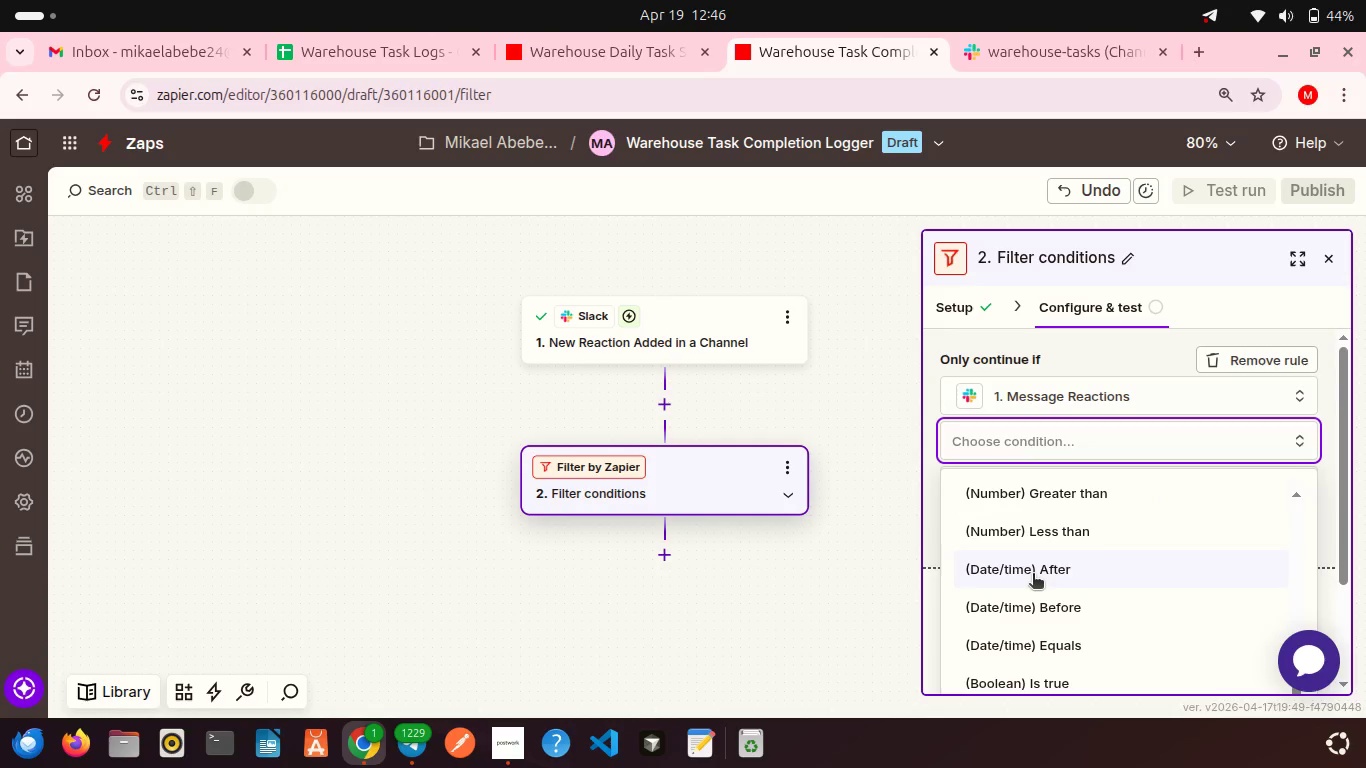 
scroll: coordinate [1033, 575], scroll_direction: up, amount: 5.0
 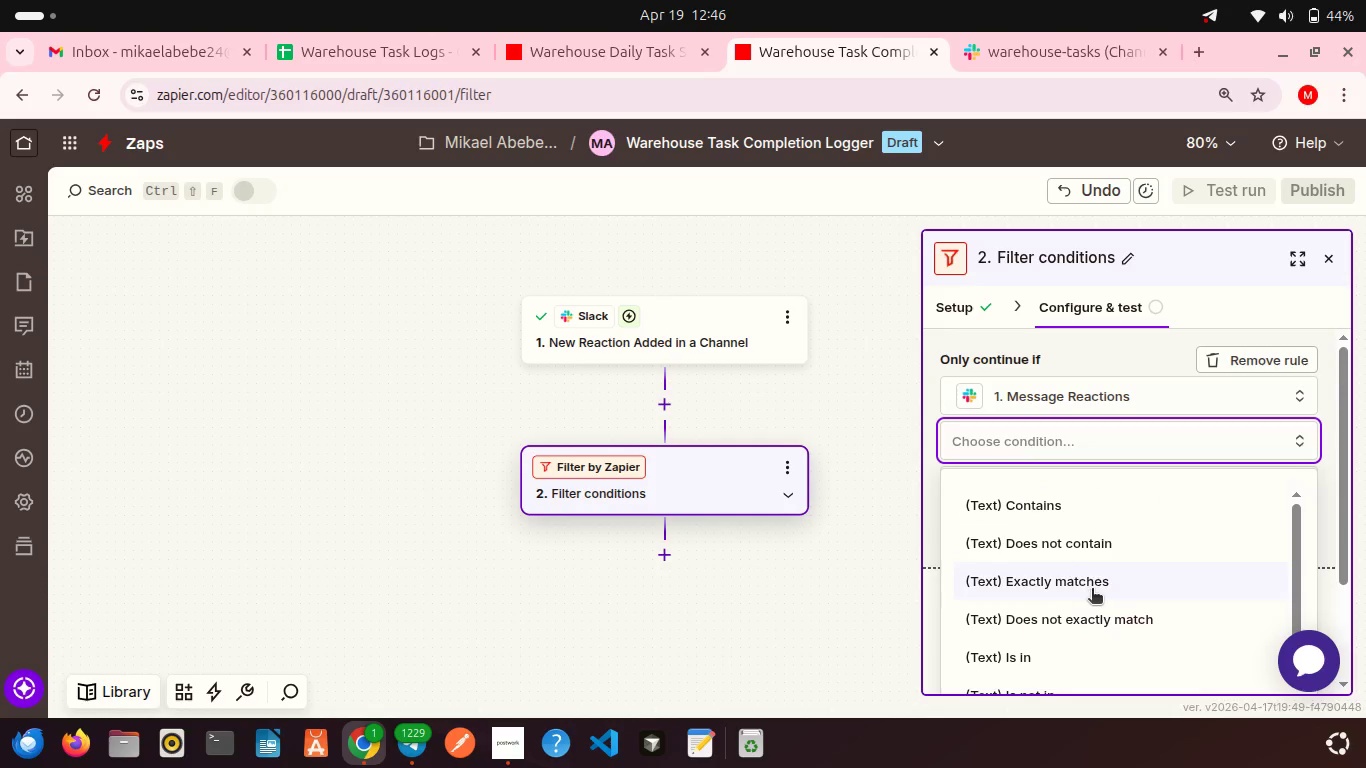 
left_click([1092, 590])
 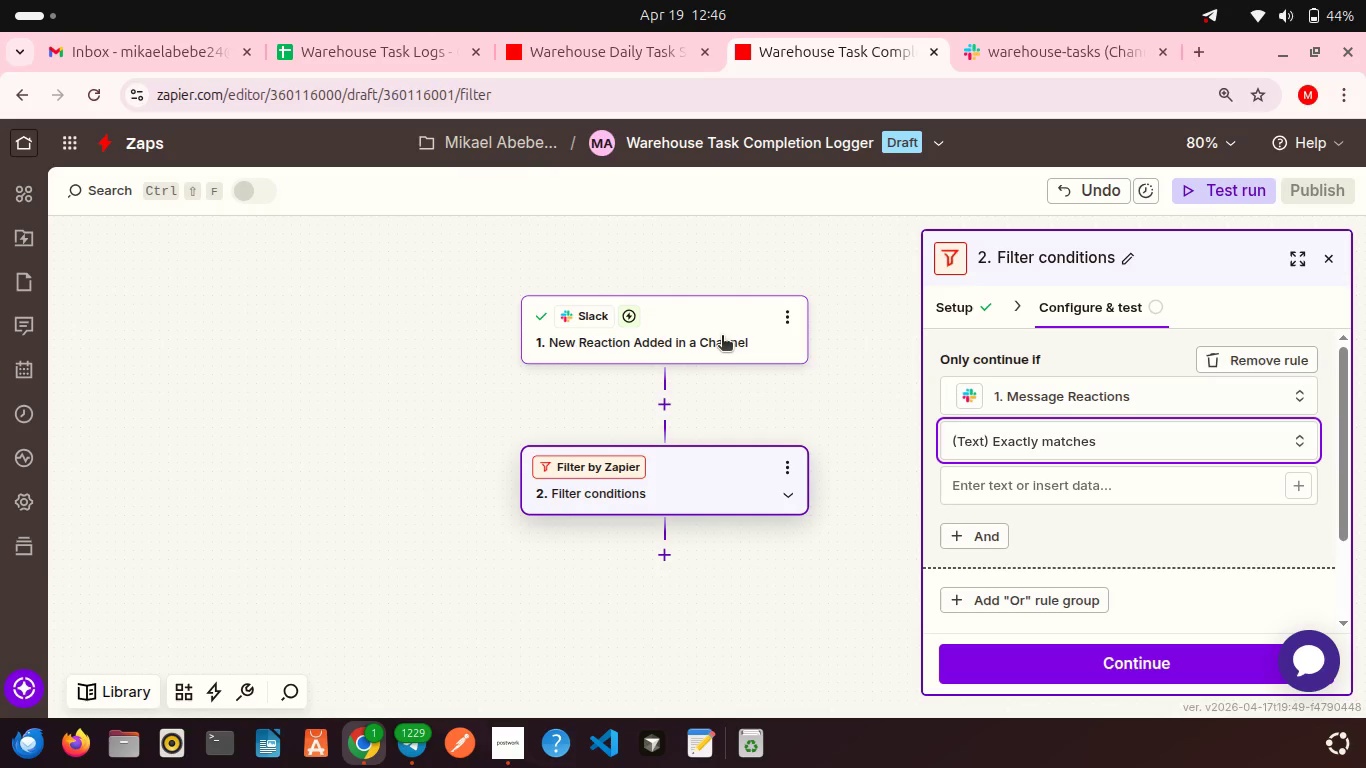 
wait(7.6)
 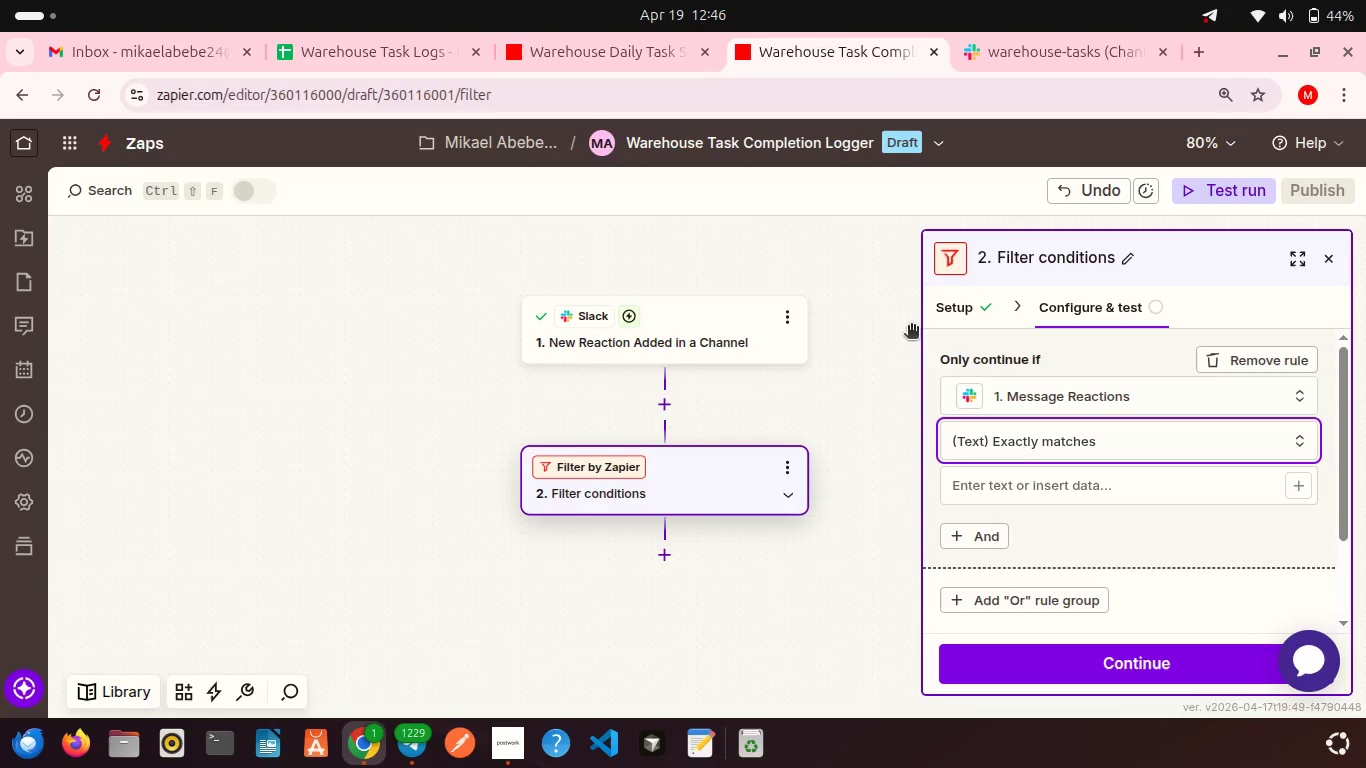 
left_click([961, 490])
 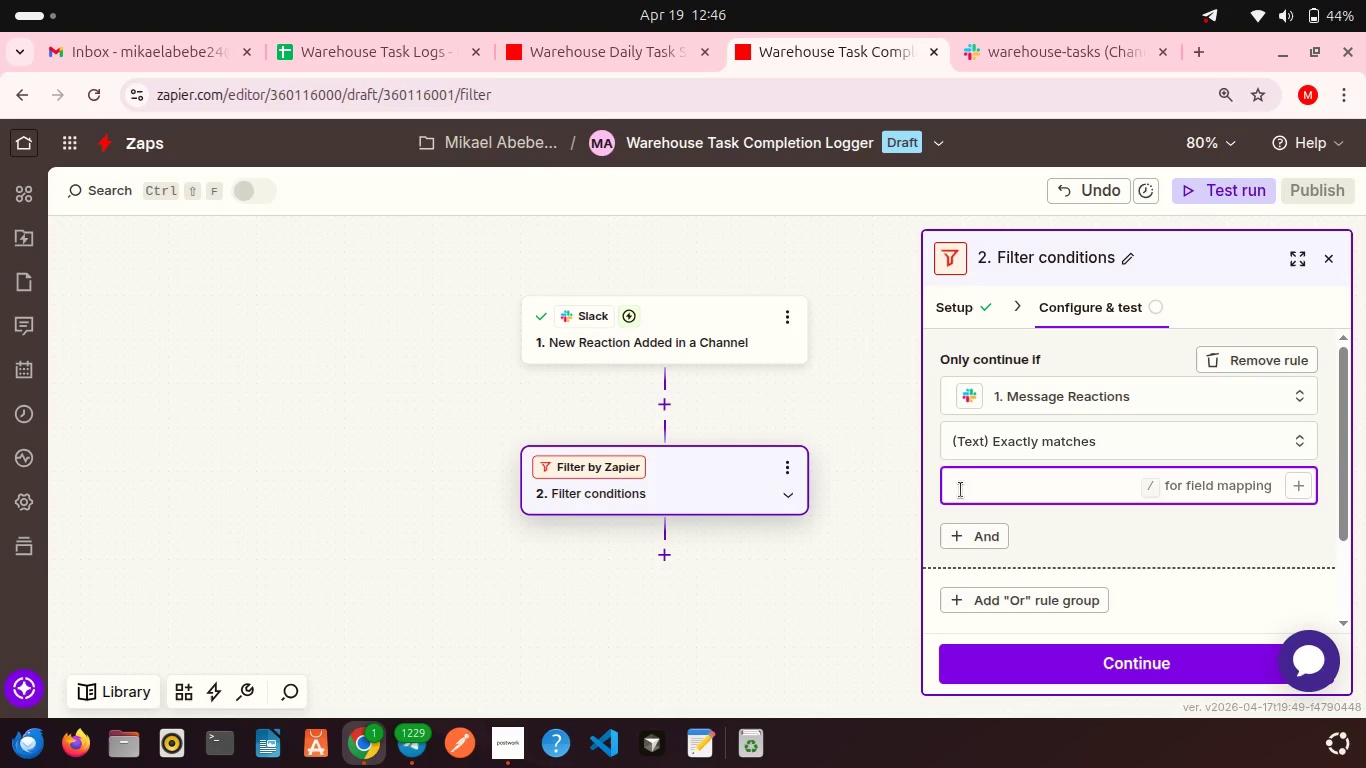 
type(white_check_mark)
 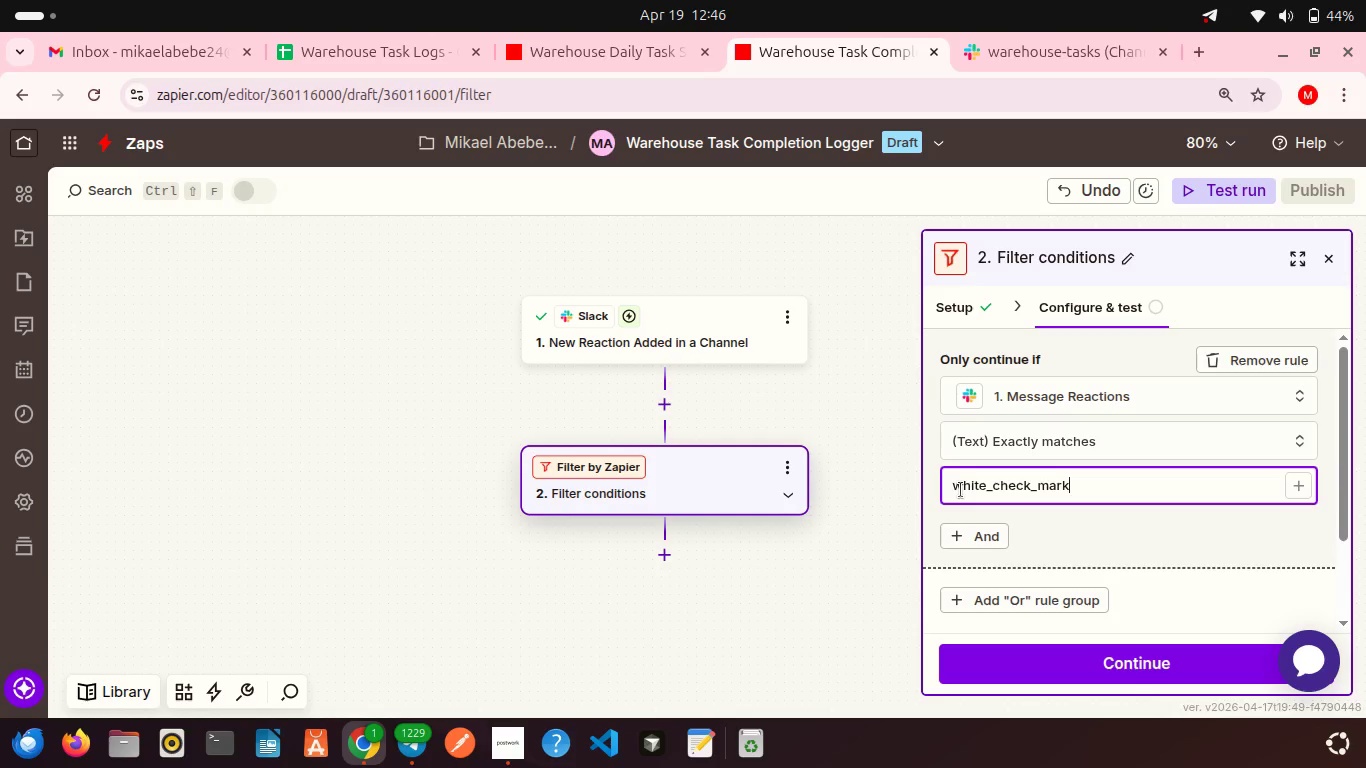 
left_click([506, 738])